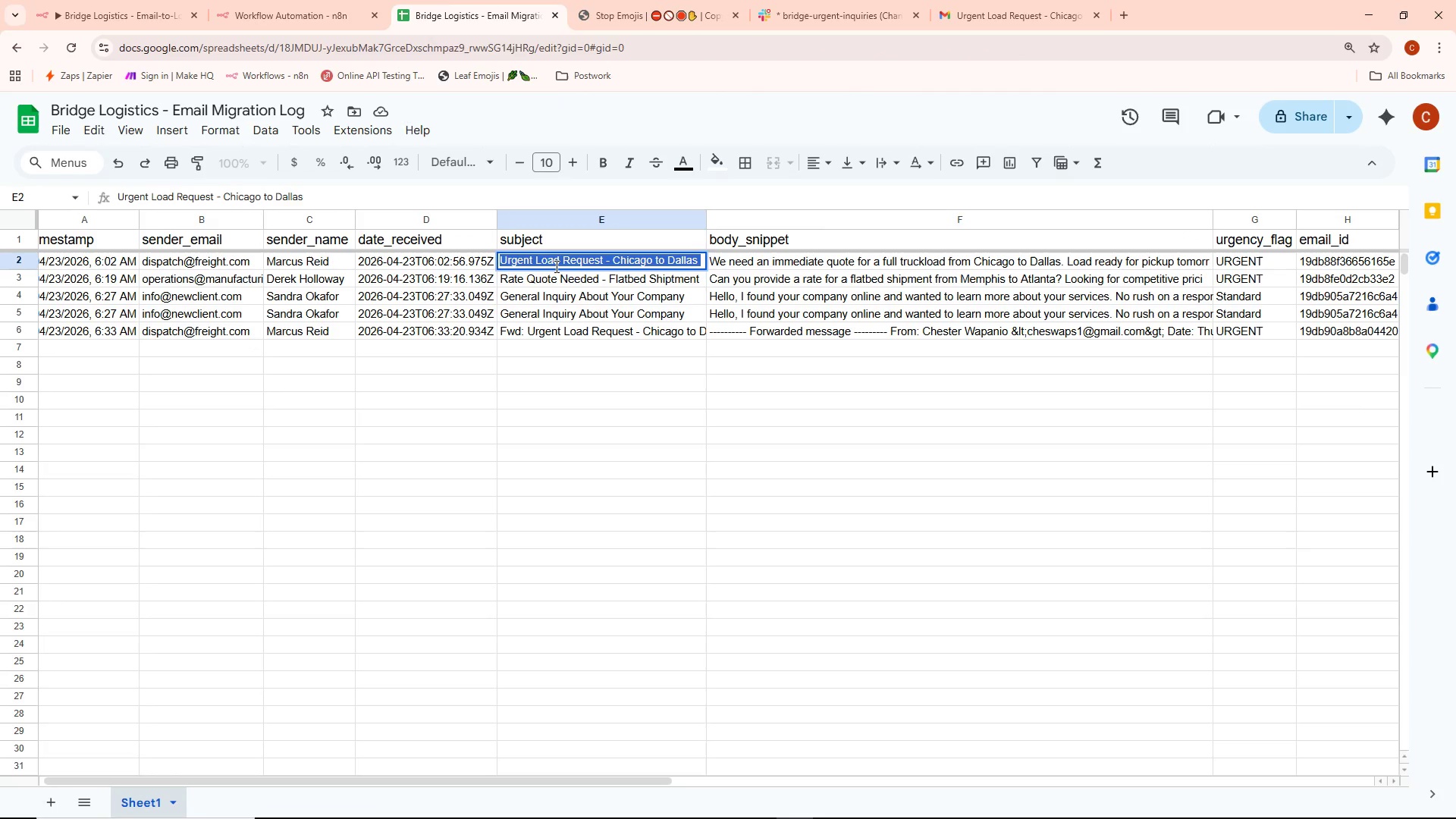 
key(Control+C)
 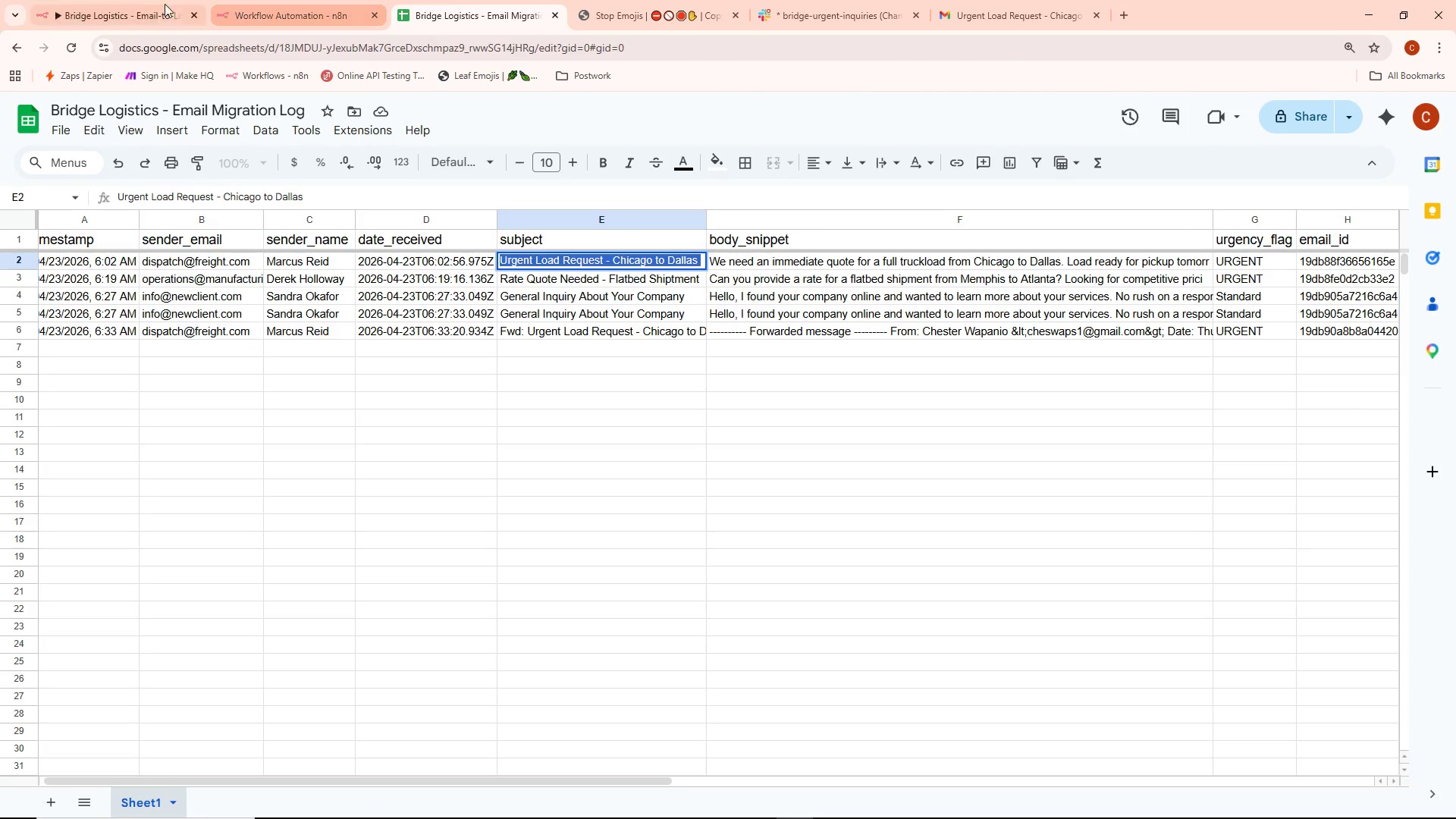 
left_click([123, 10])
 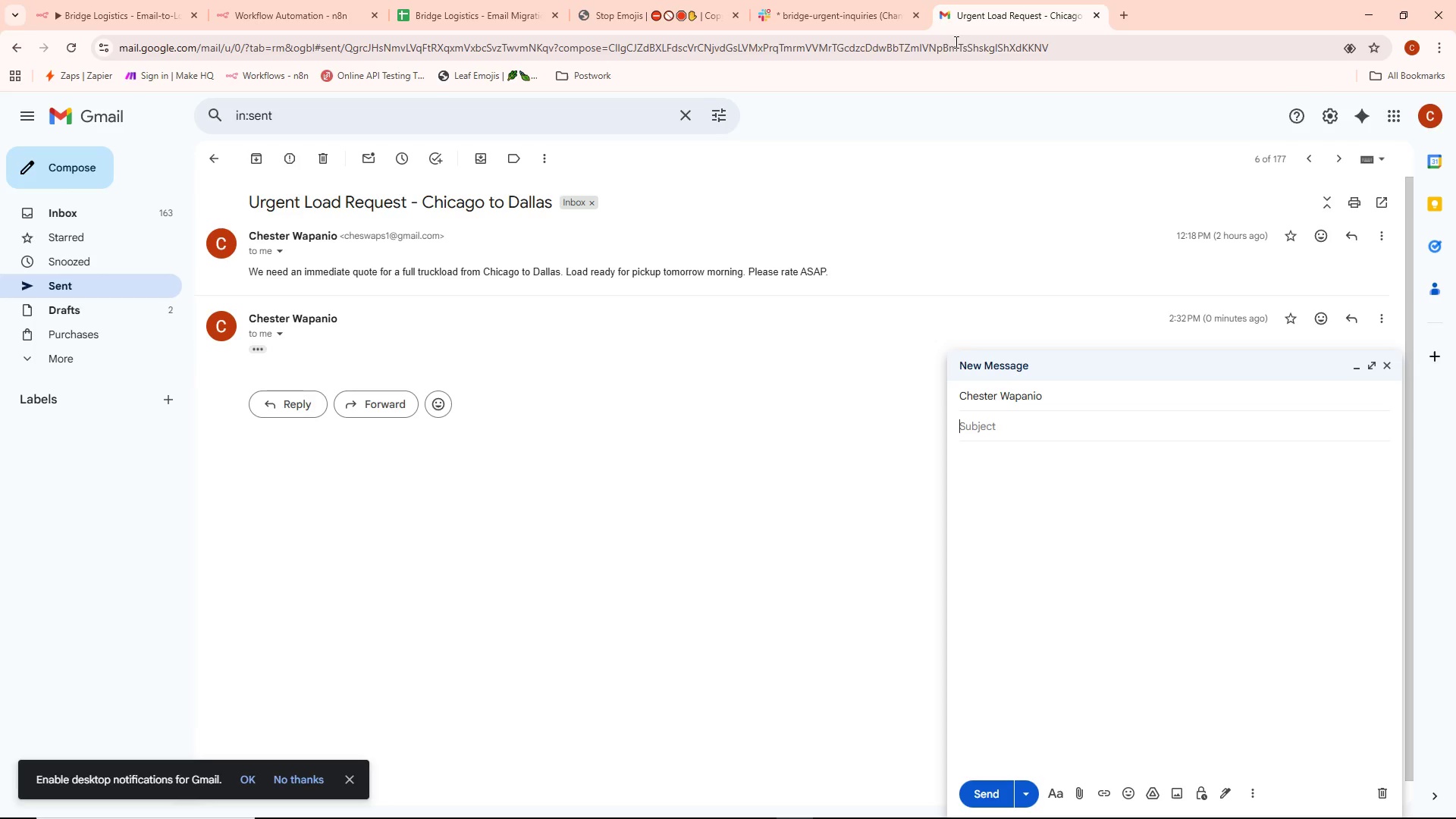 
key(Control+ControlLeft)
 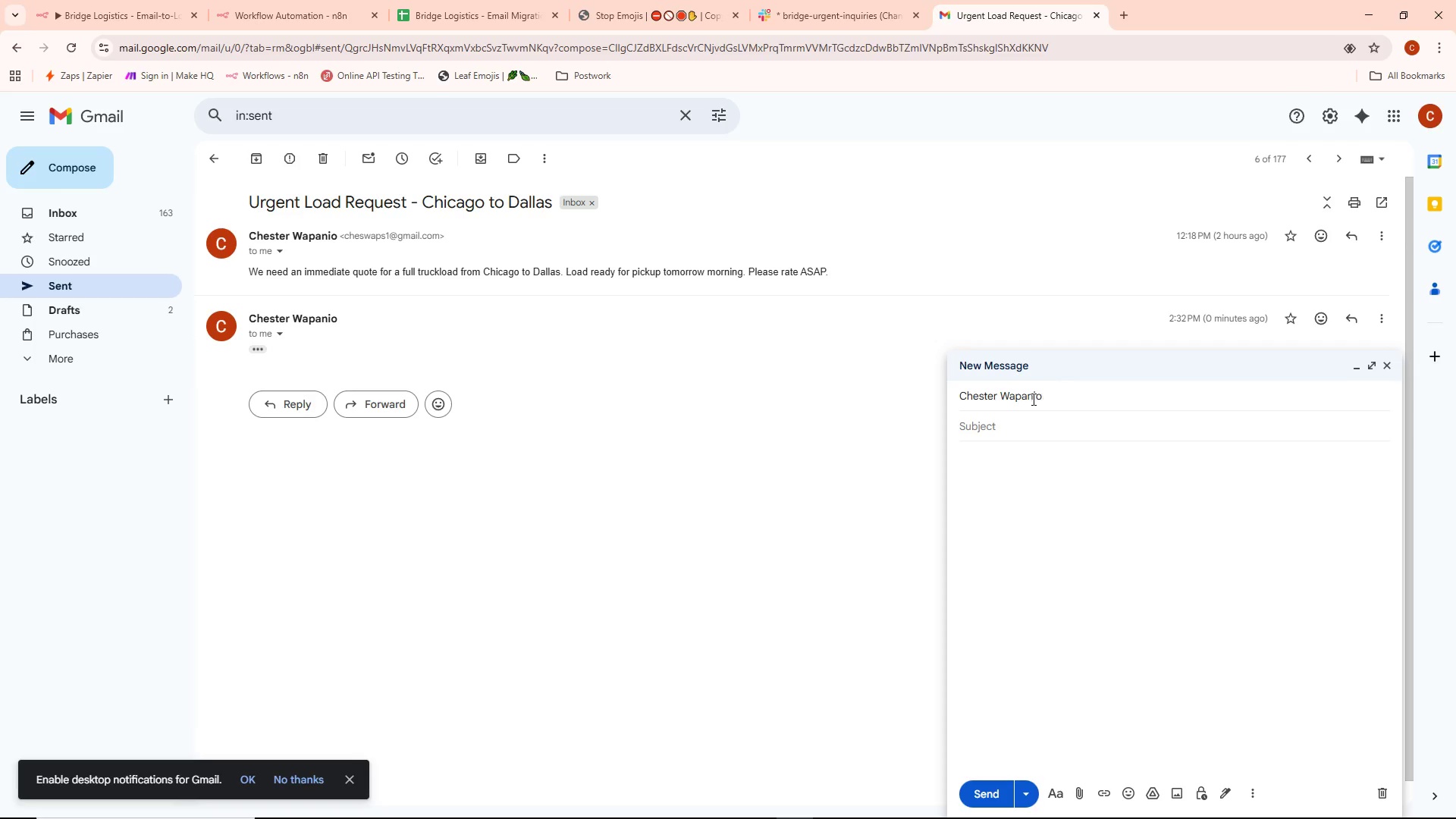 
key(Control+V)
 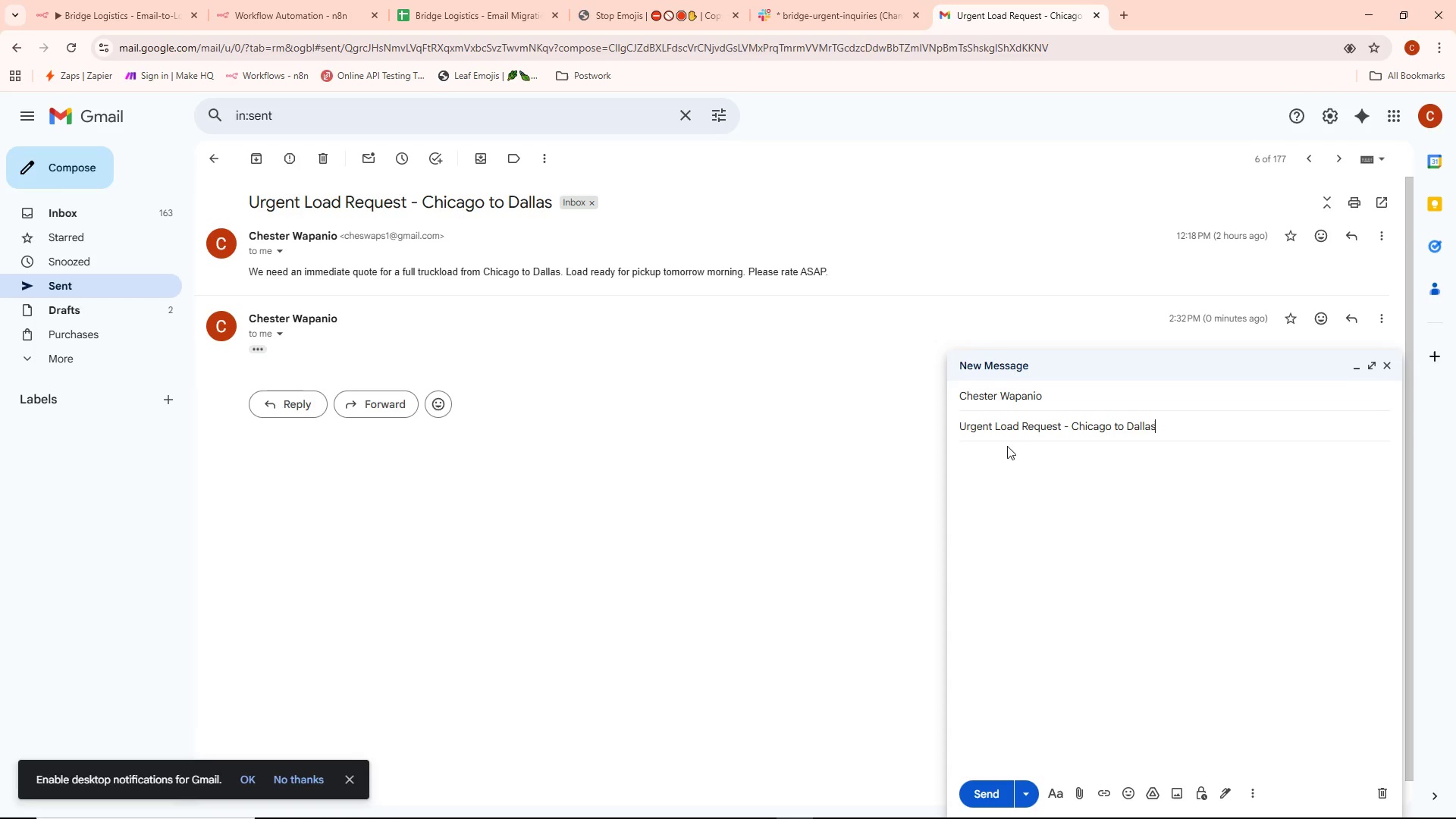 
left_click([1003, 455])
 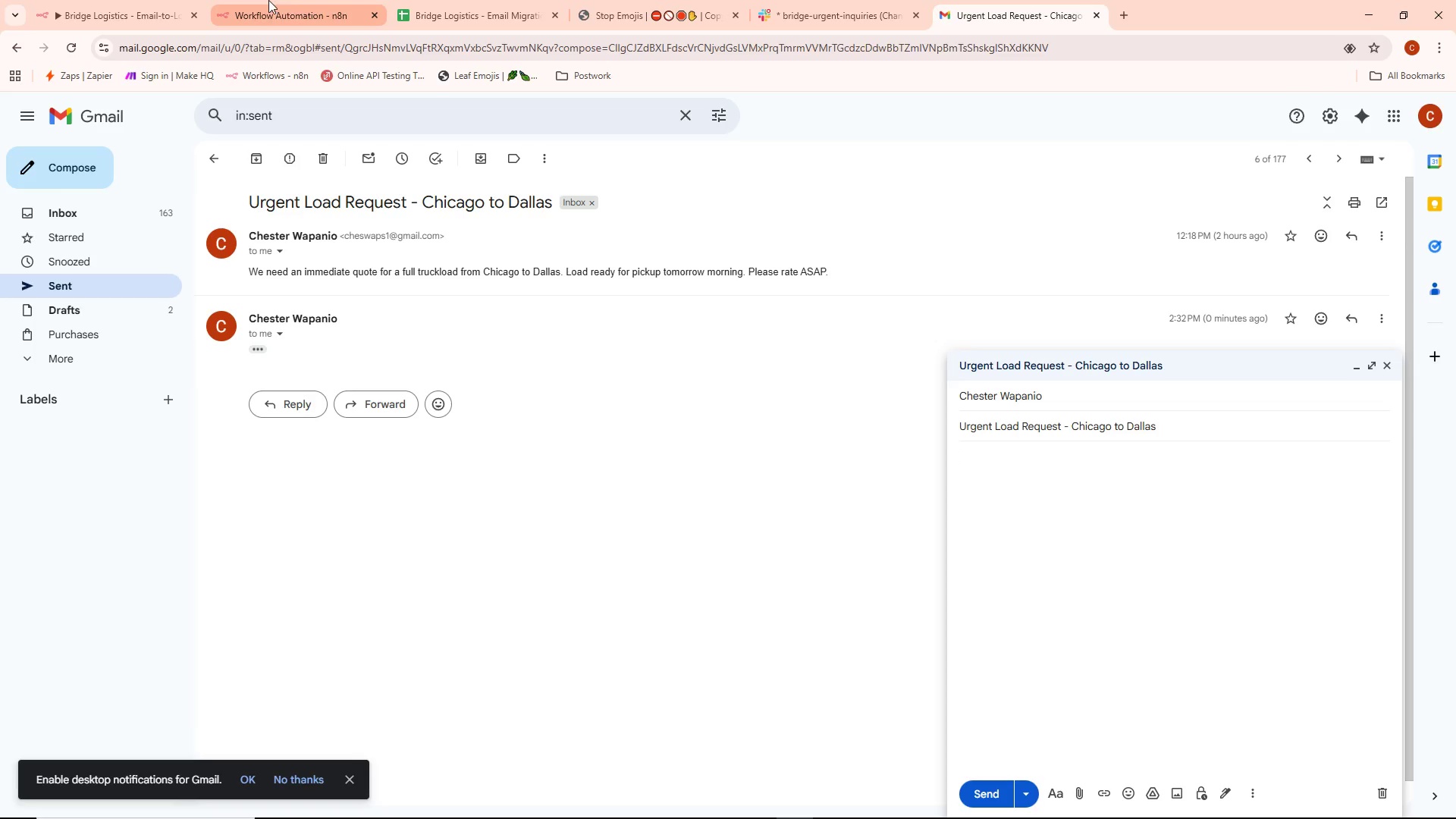 
left_click([448, 0])
 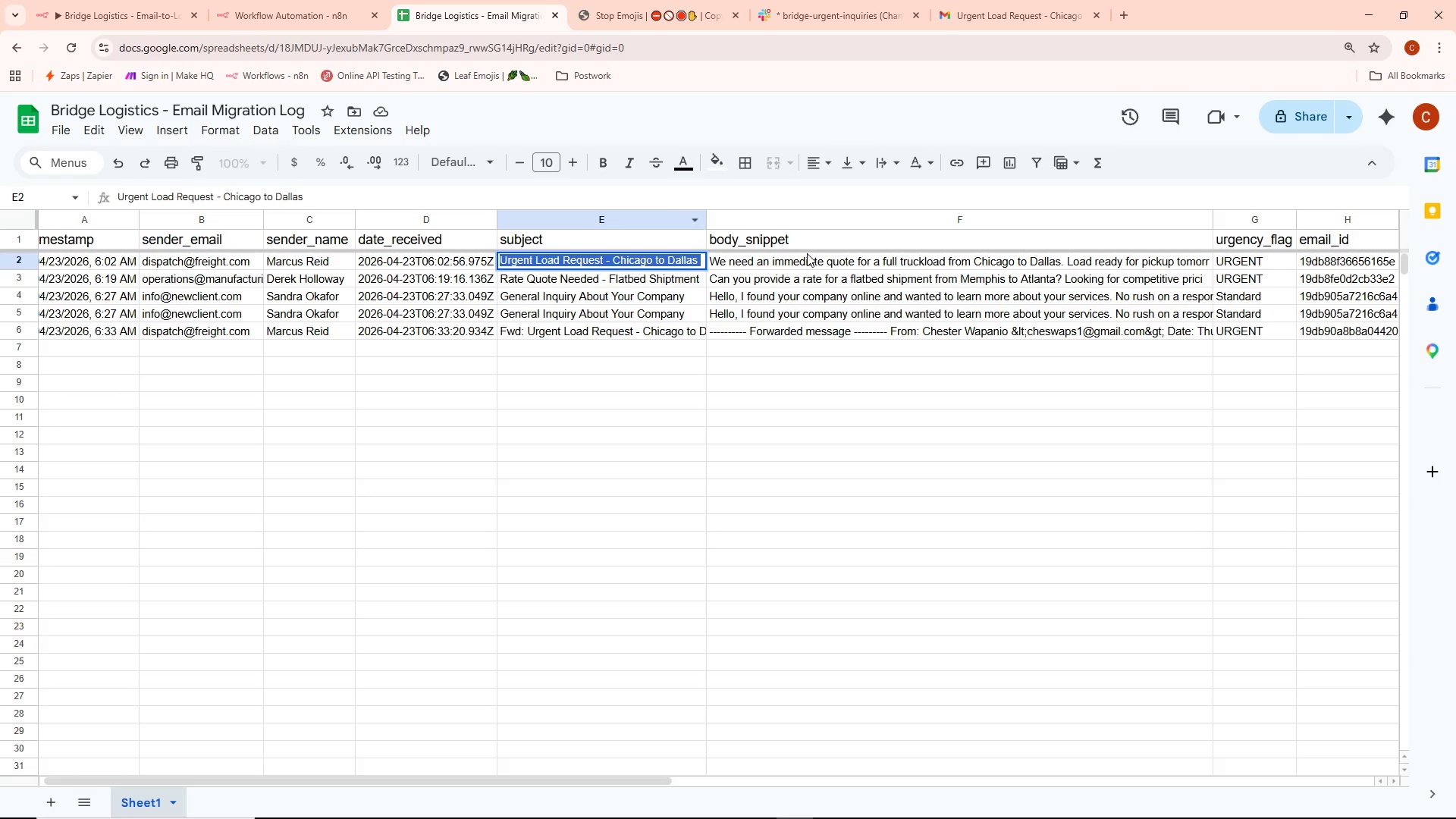 
double_click([806, 263])
 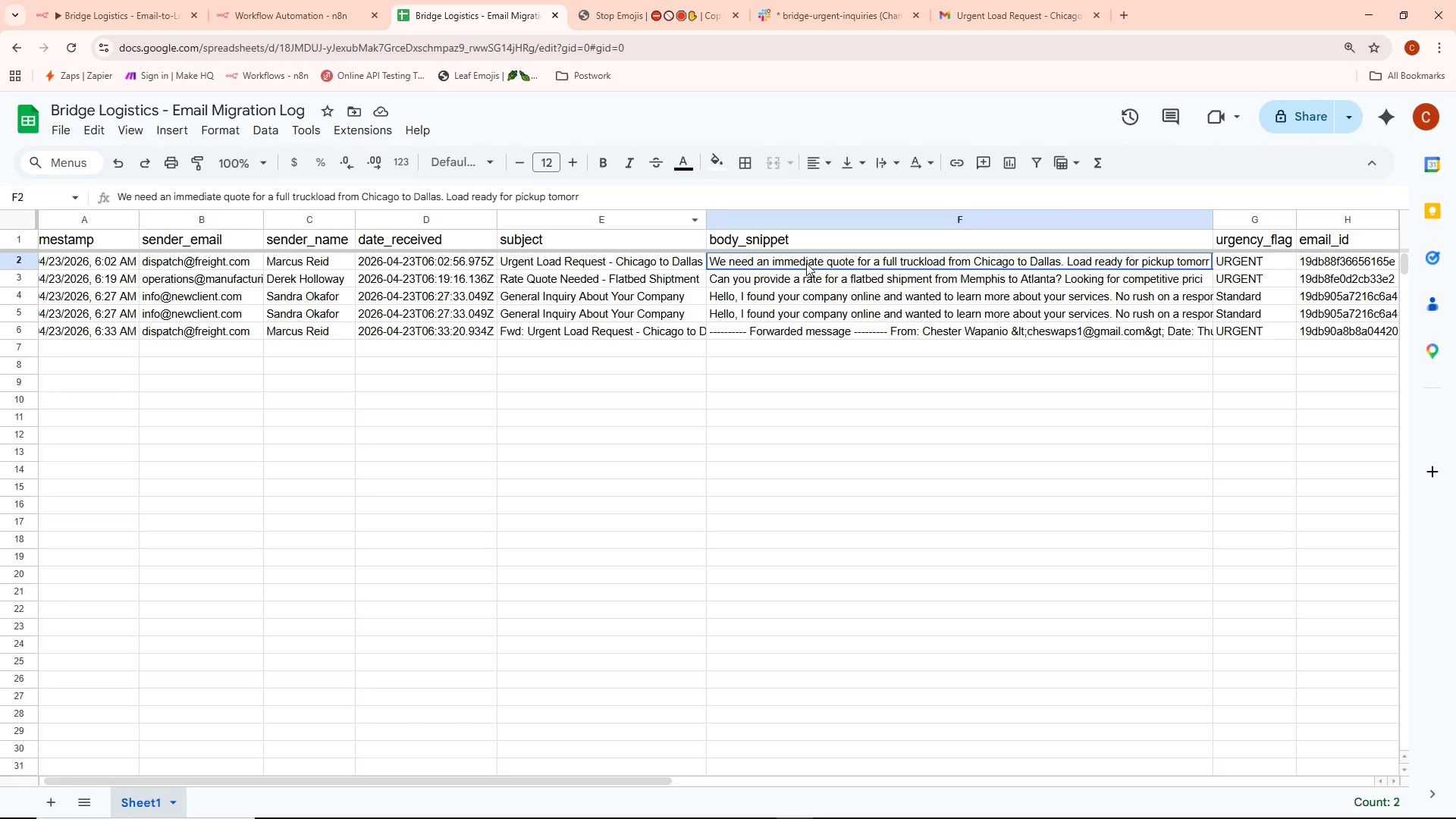 
triple_click([806, 263])
 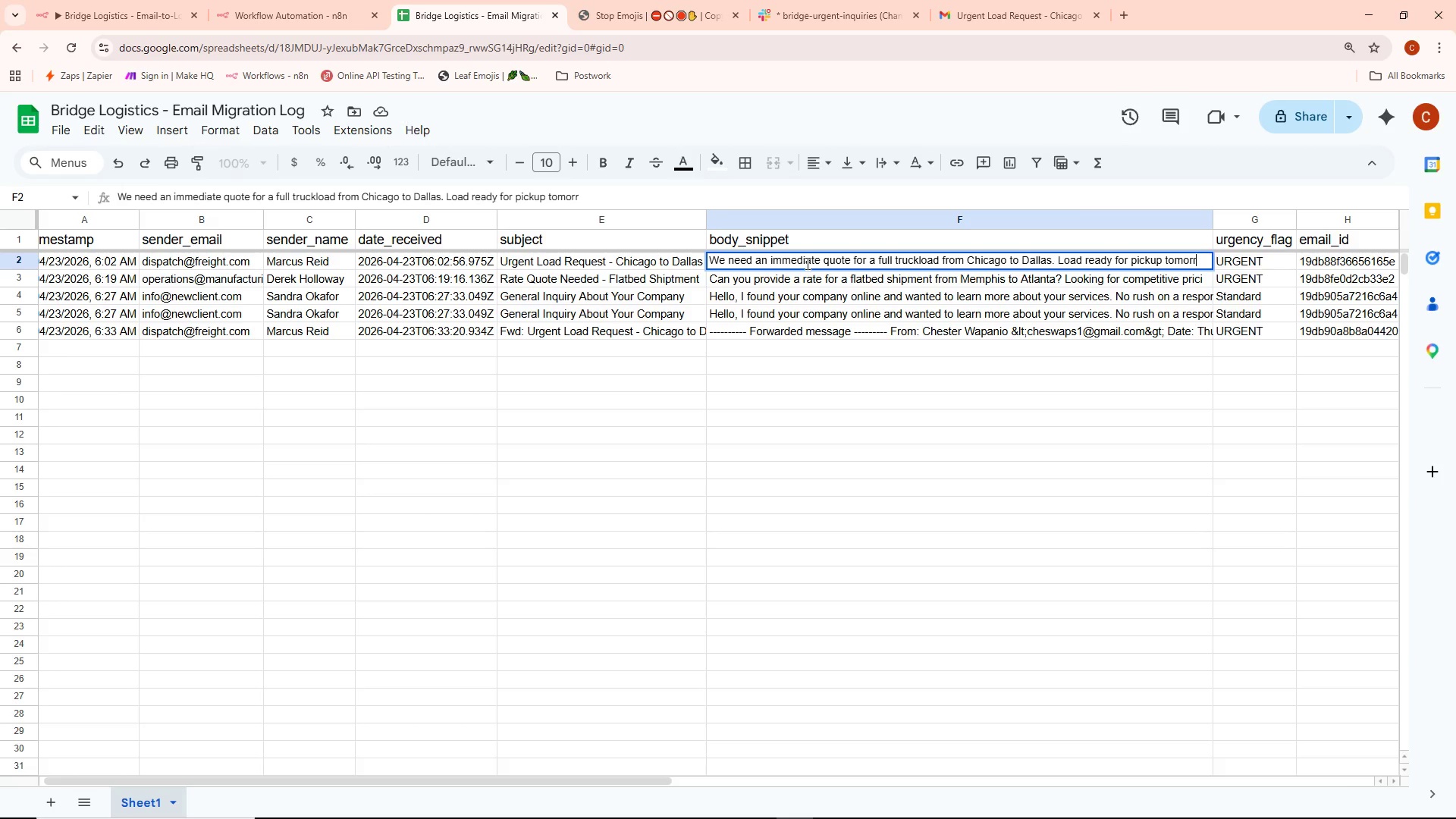 
hold_key(key=ShiftLeft, duration=0.55)
 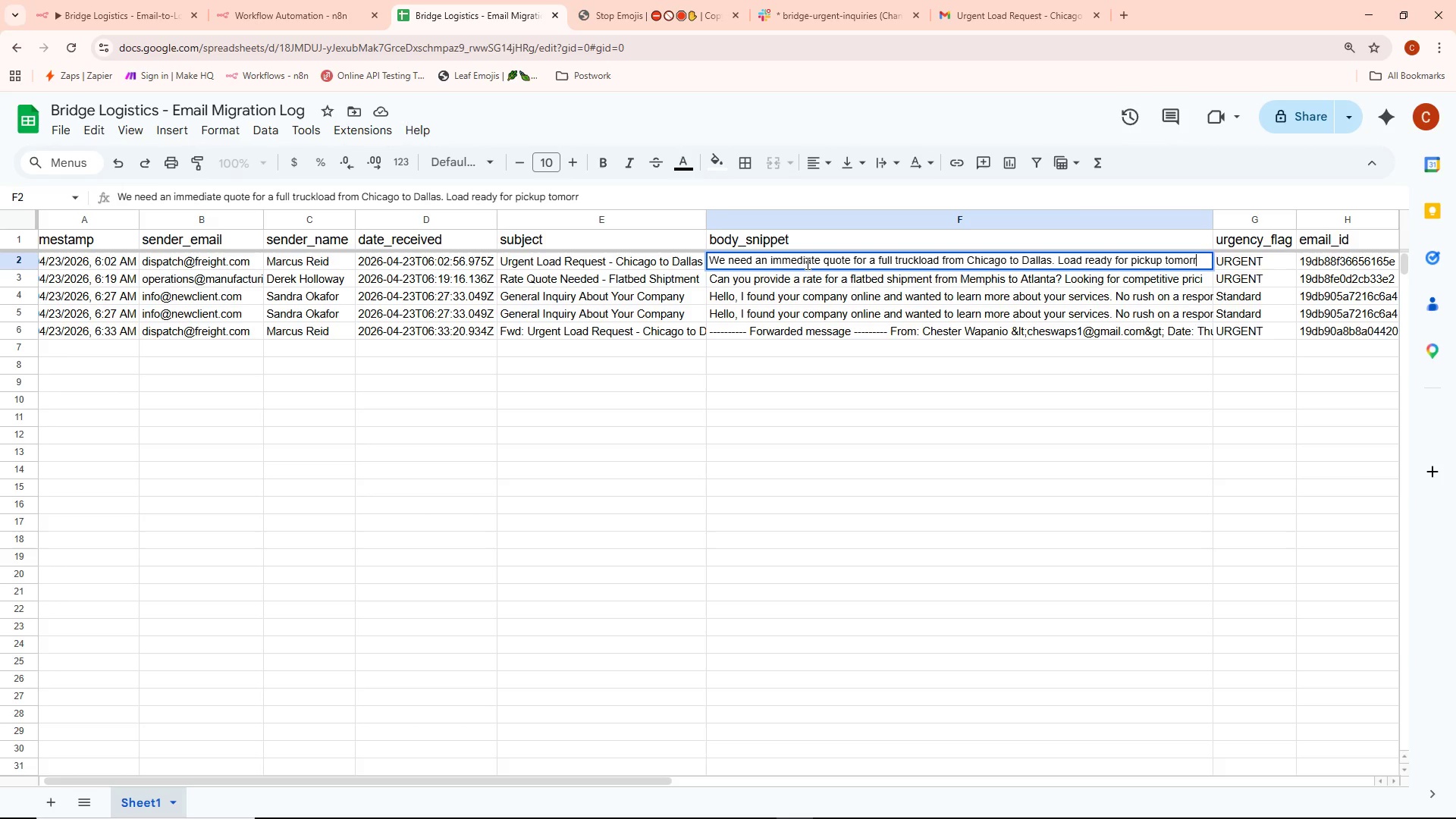 
key(Control+C)
 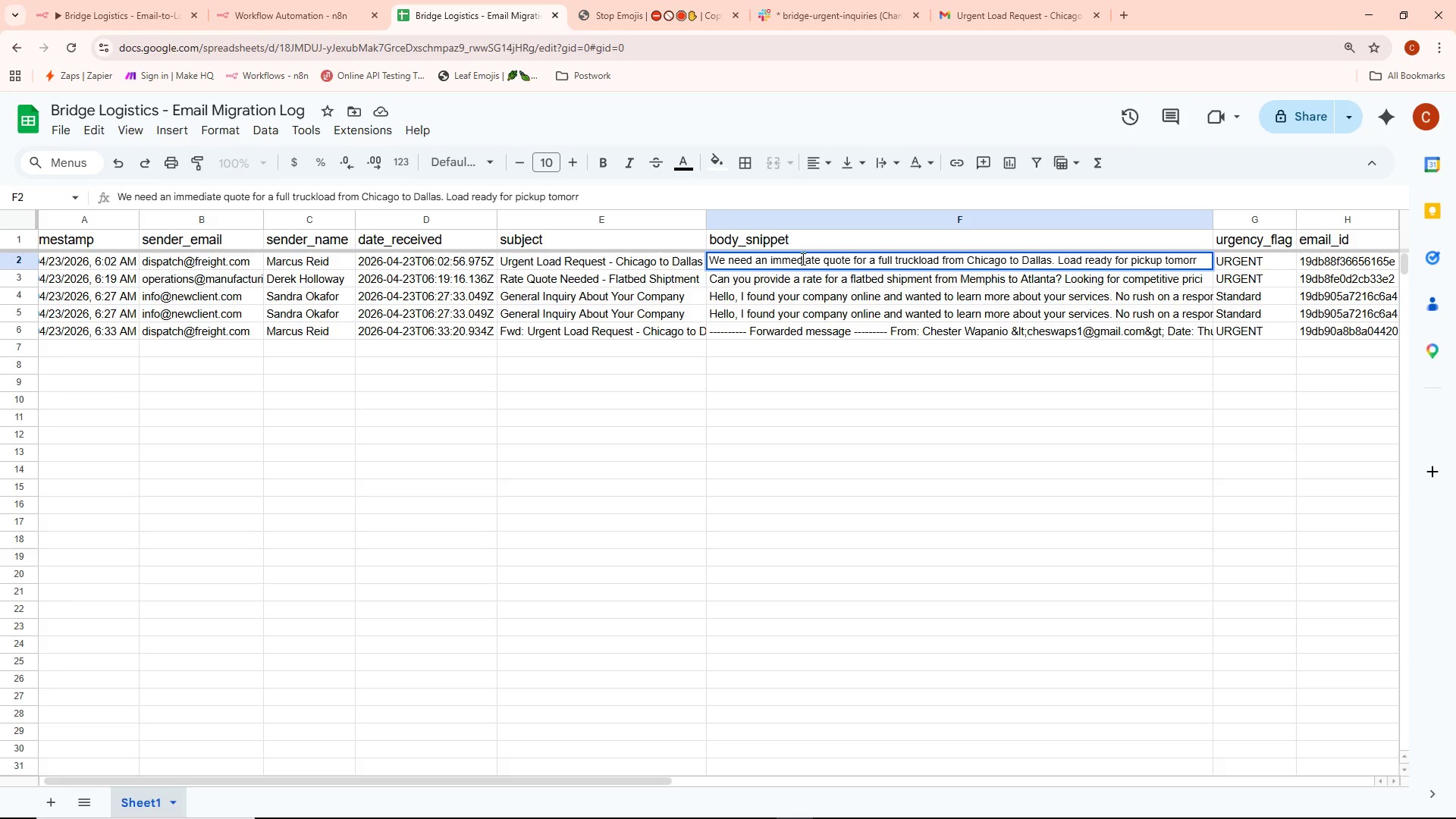 
double_click([802, 259])
 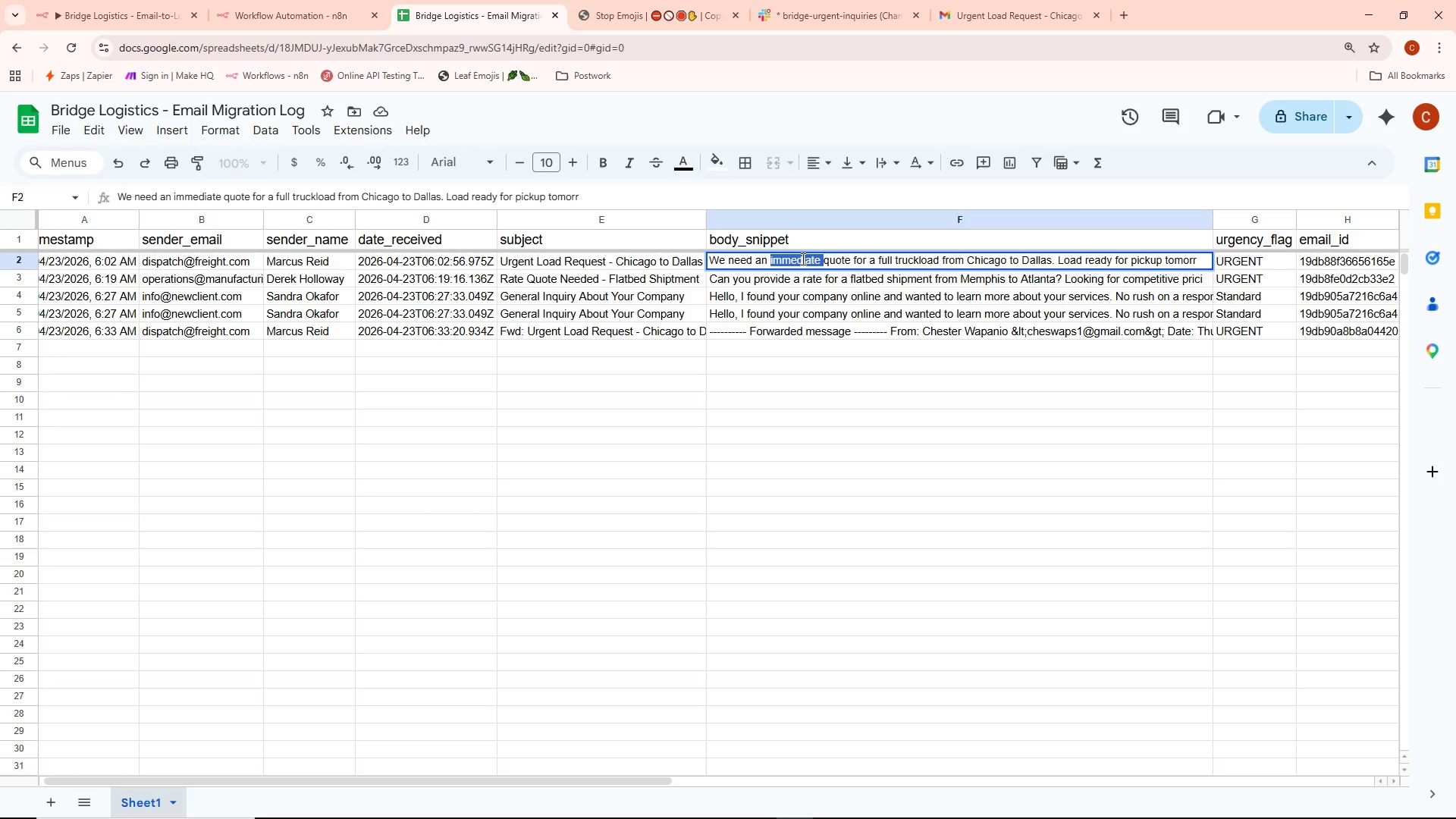 
key(Control+ControlLeft)
 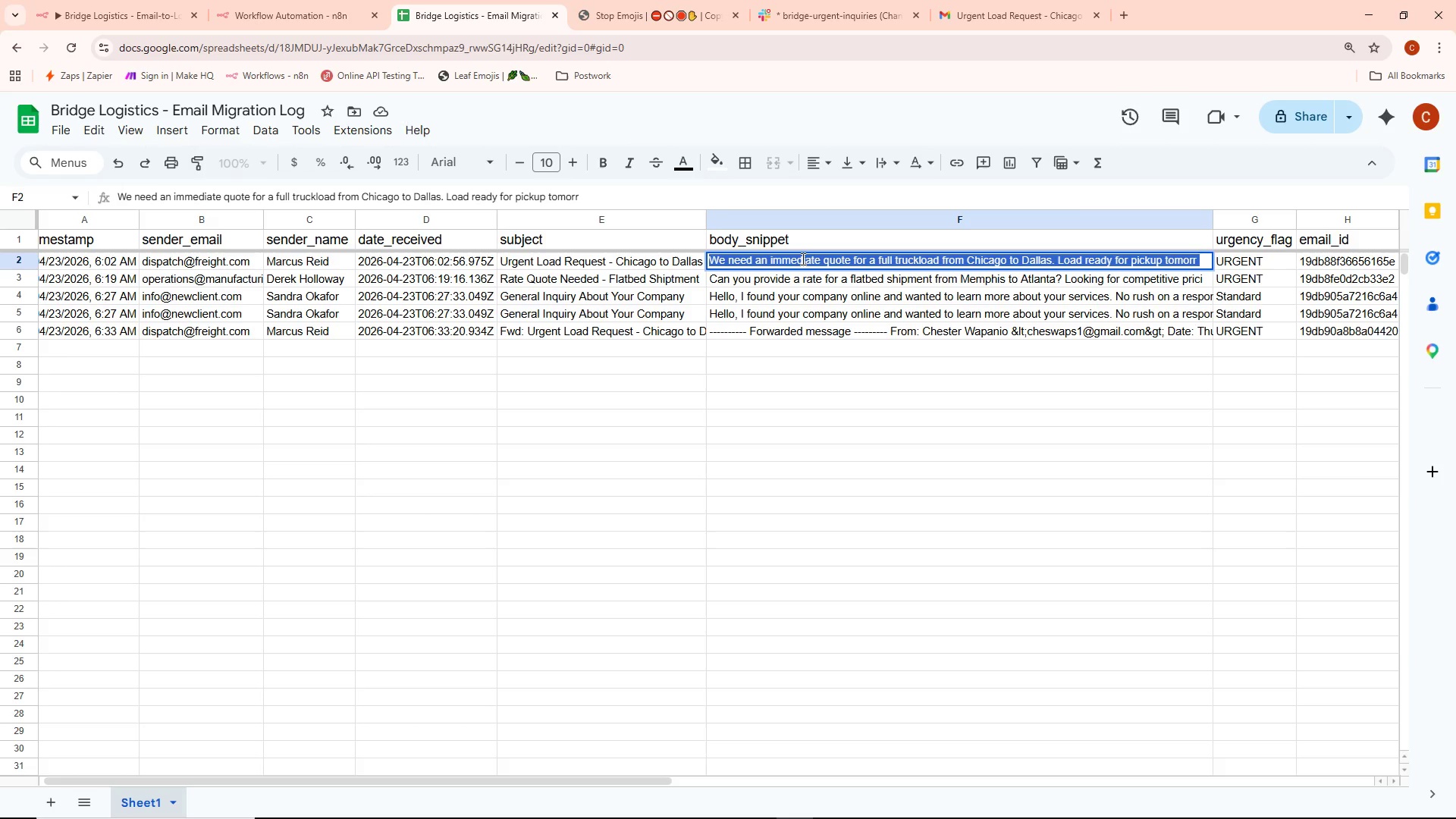 
key(Control+A)
 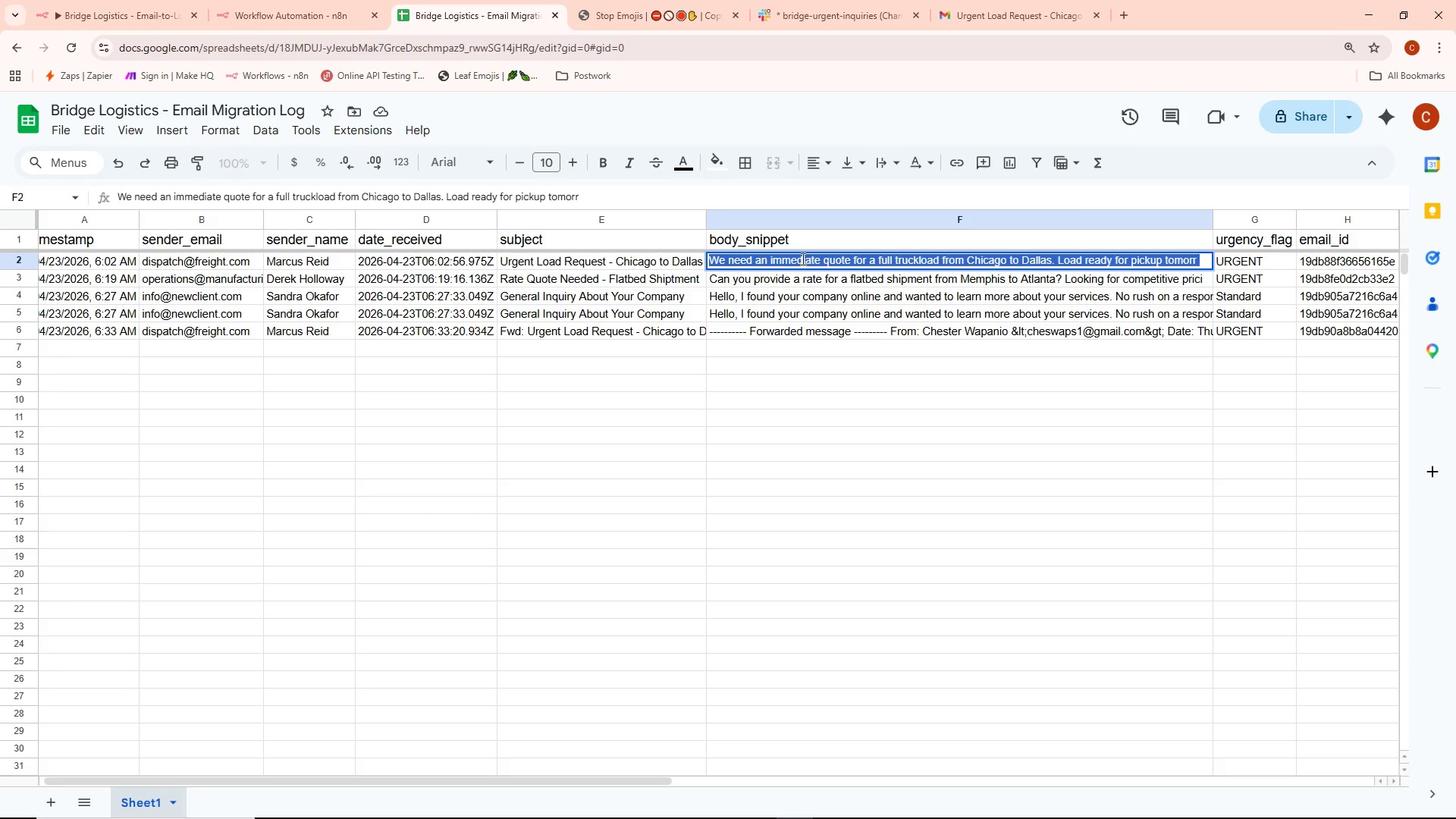 
key(Control+ControlLeft)
 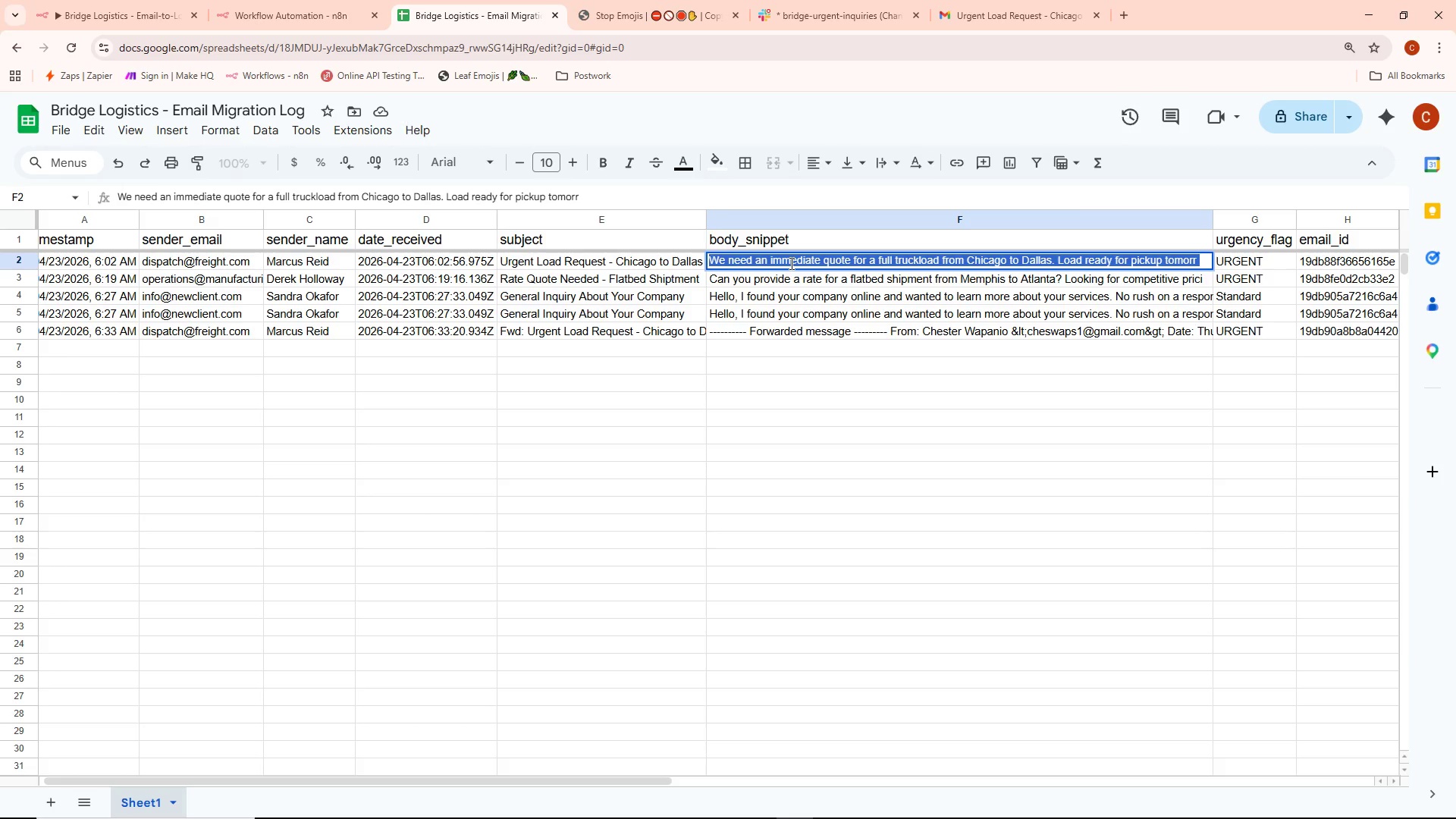 
key(Control+C)
 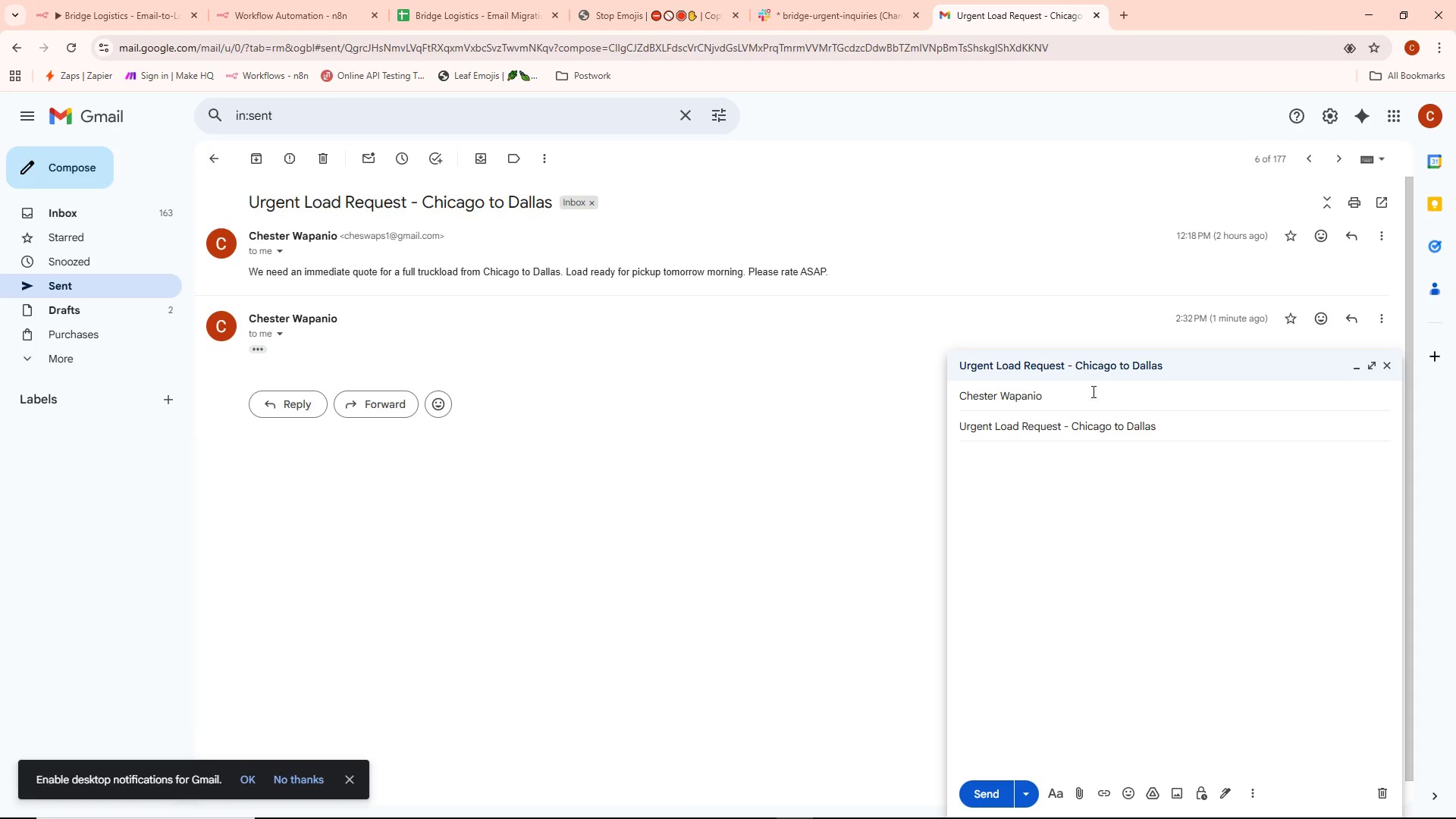 
key(Control+ControlLeft)
 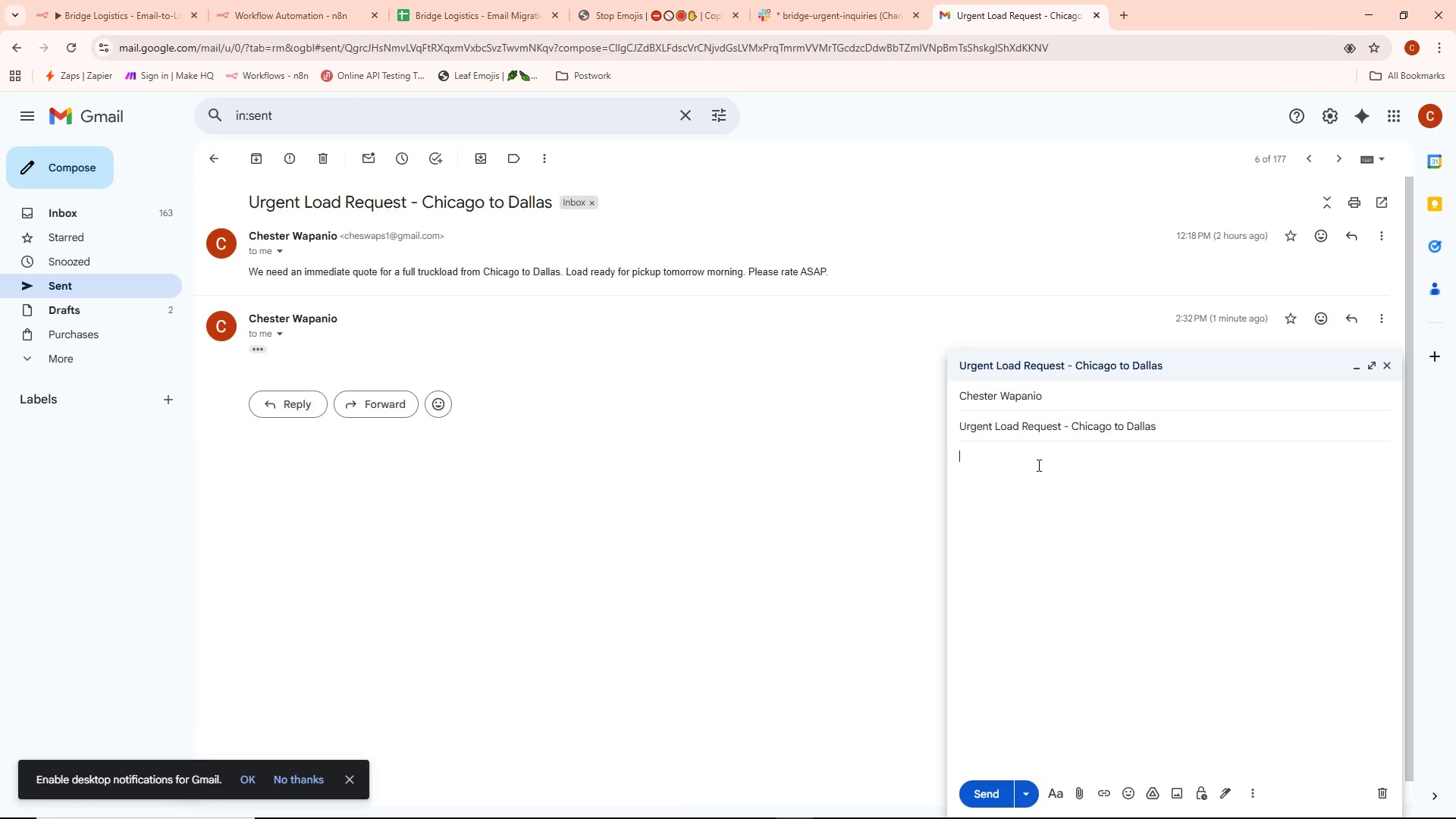 
key(Control+V)
 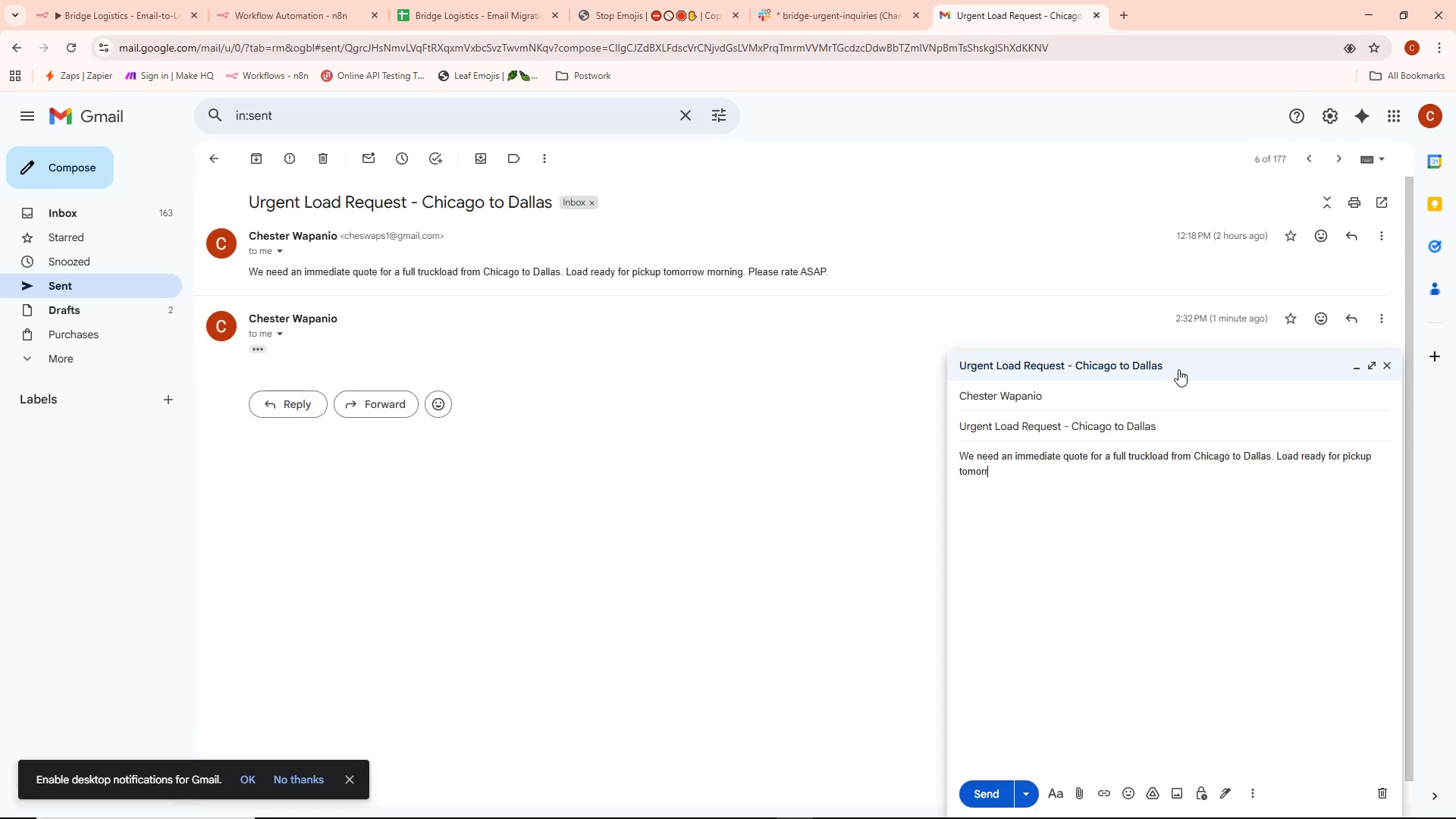 
wait(19.2)
 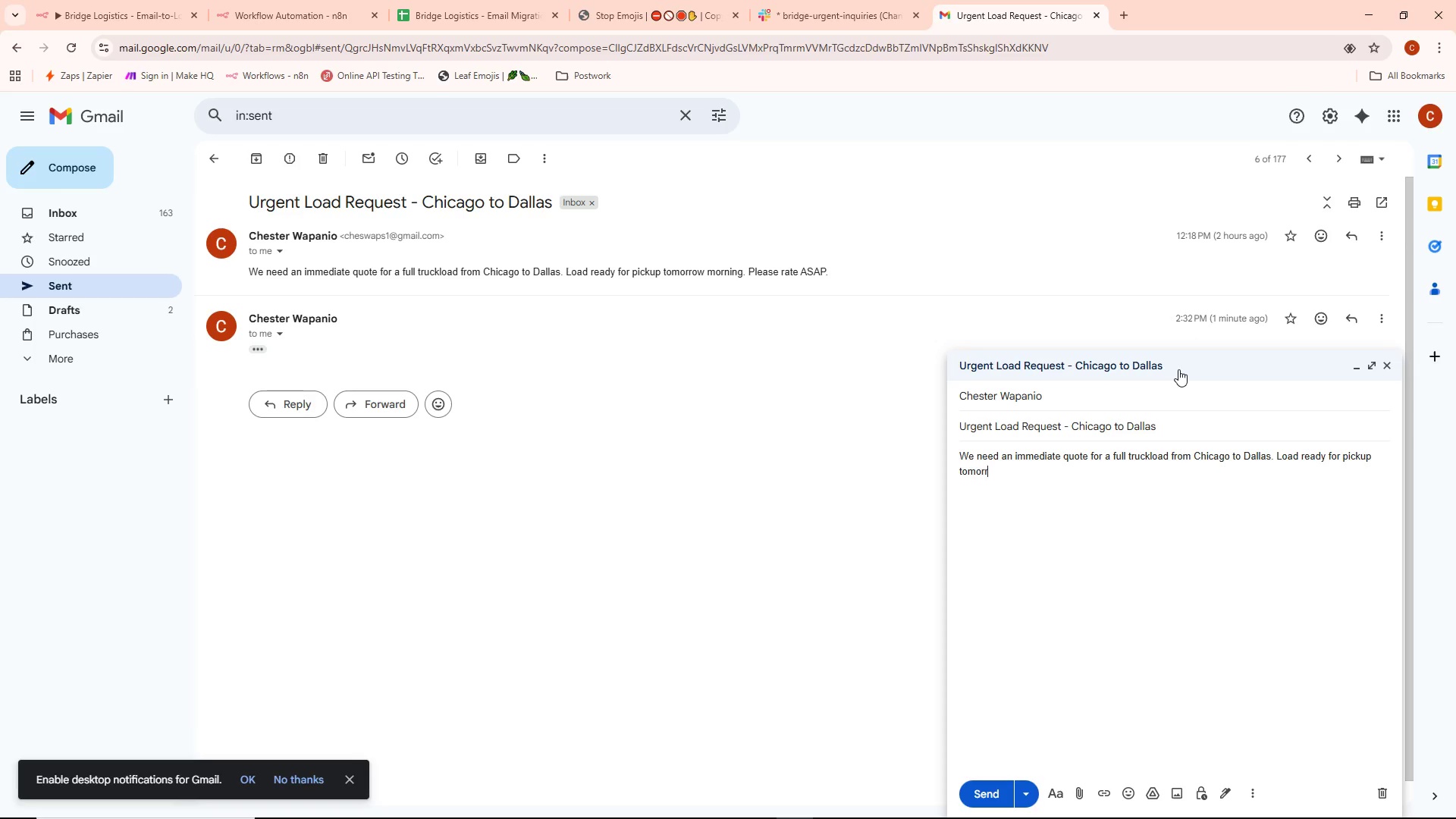 
type(ow morning)
 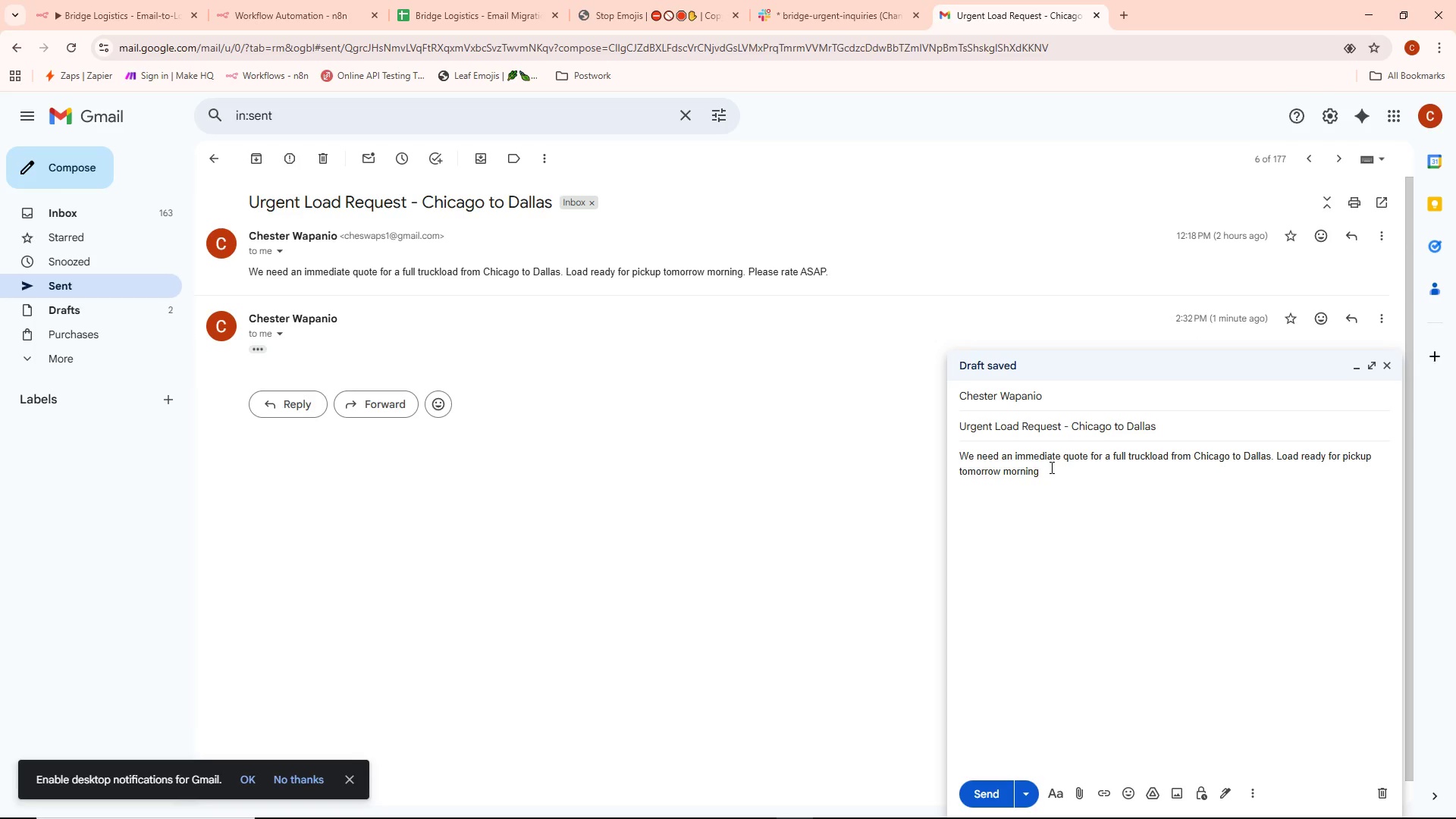 
type(. Pleasae)
 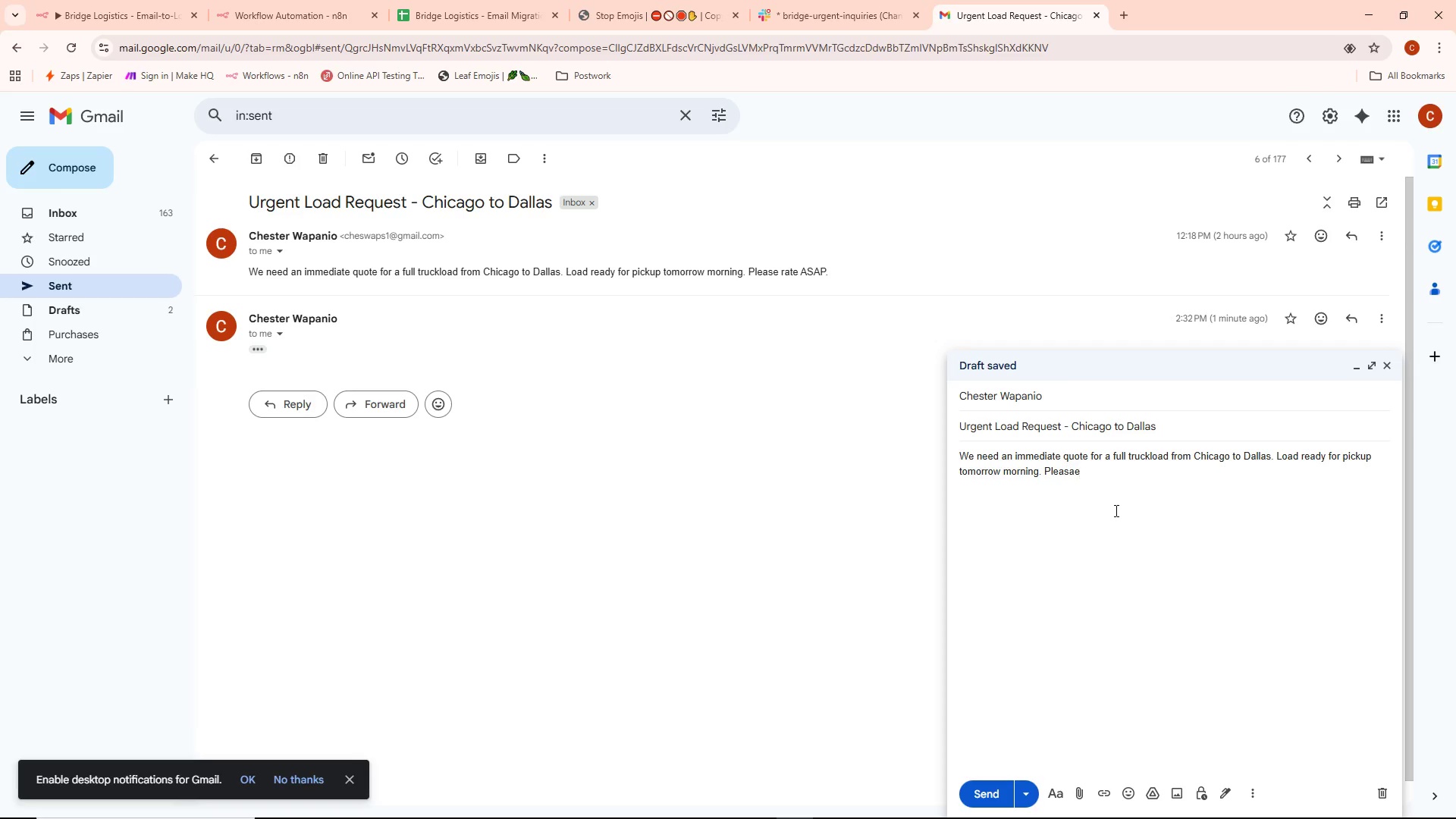 
left_click([1059, 473])
 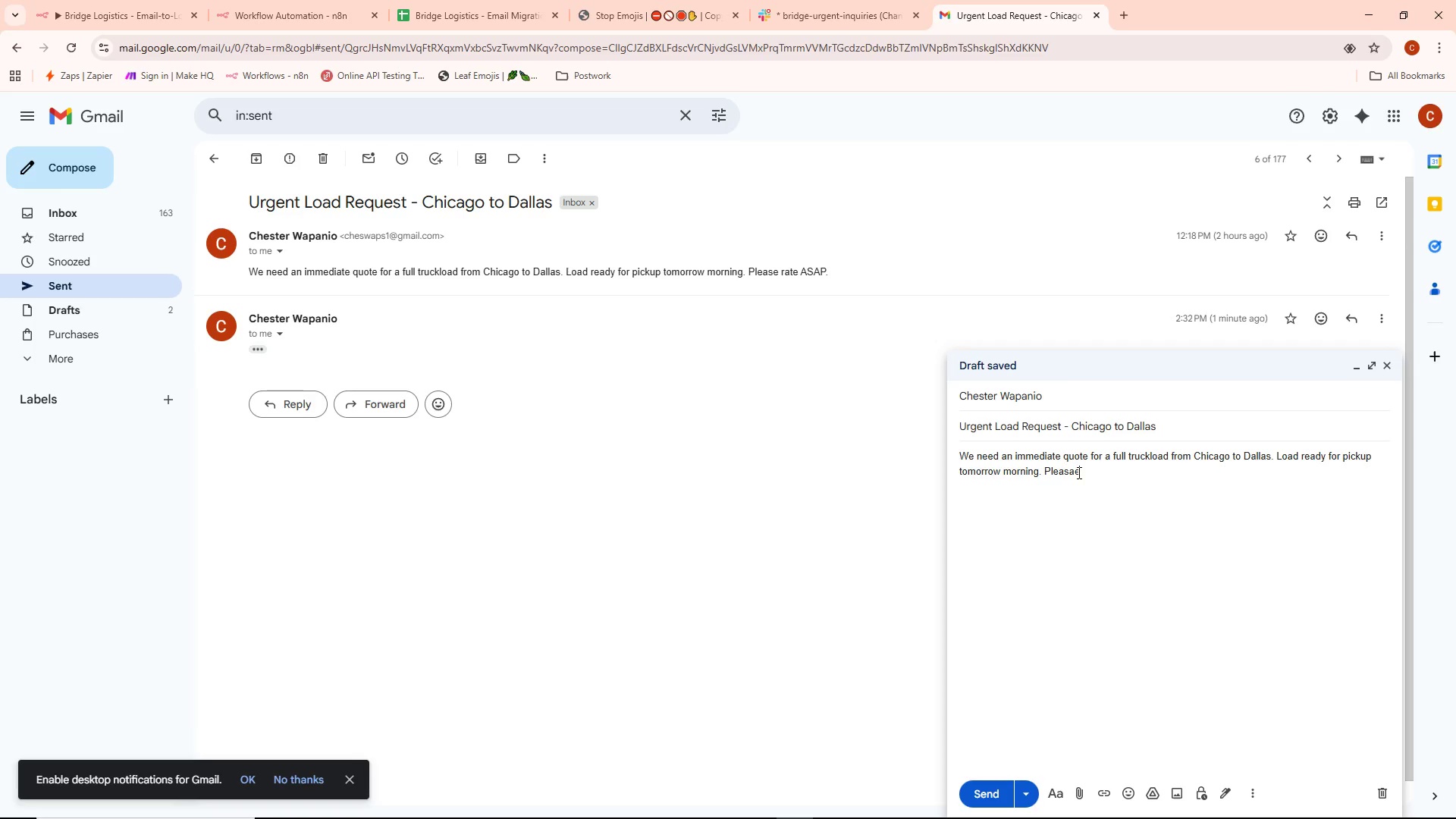 
key(Backspace)
key(Backspace)
type(e rate ASAP.)
 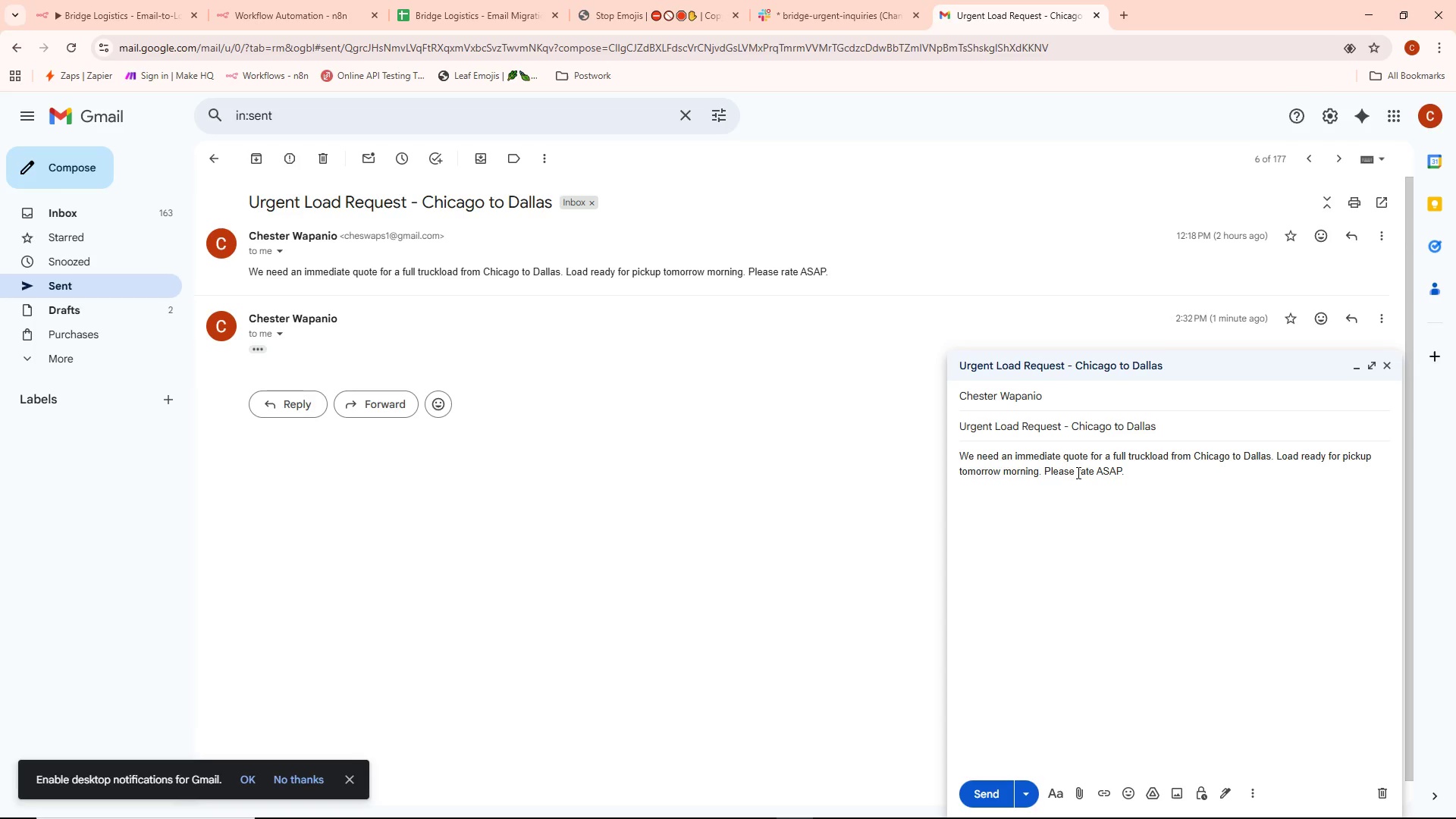 
wait(5.41)
 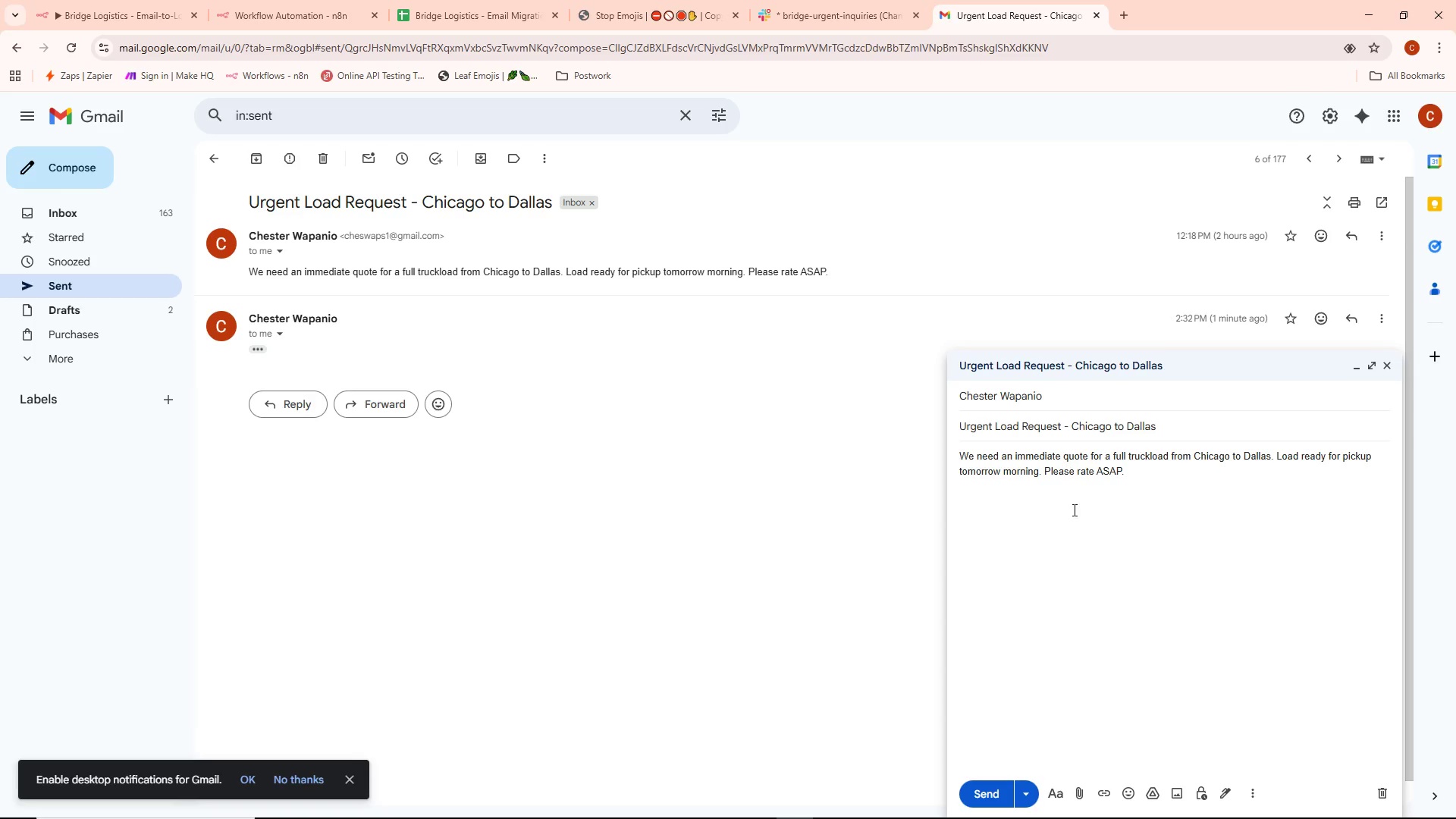 
left_click([85, 5])
 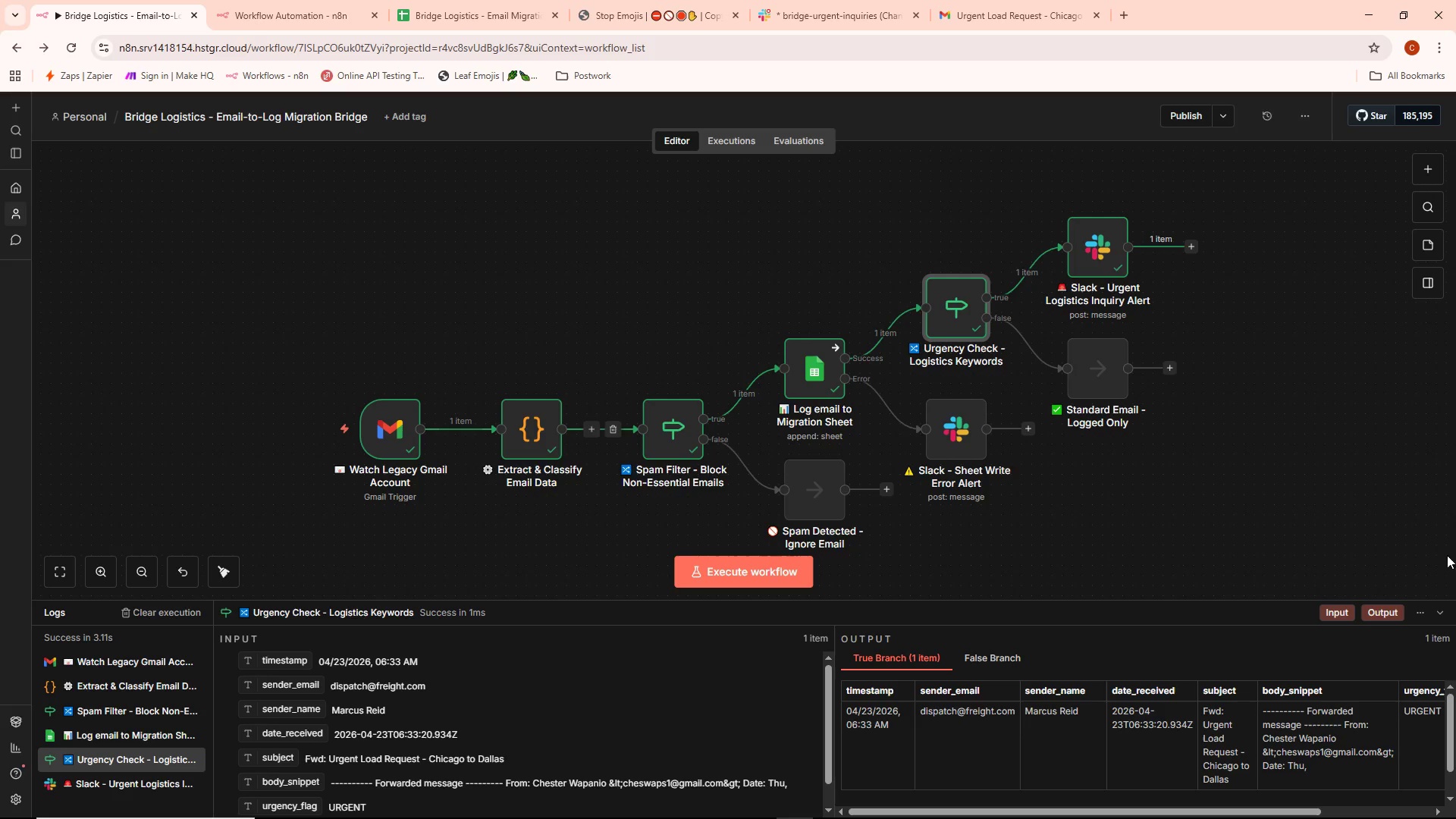 
left_click([1443, 610])
 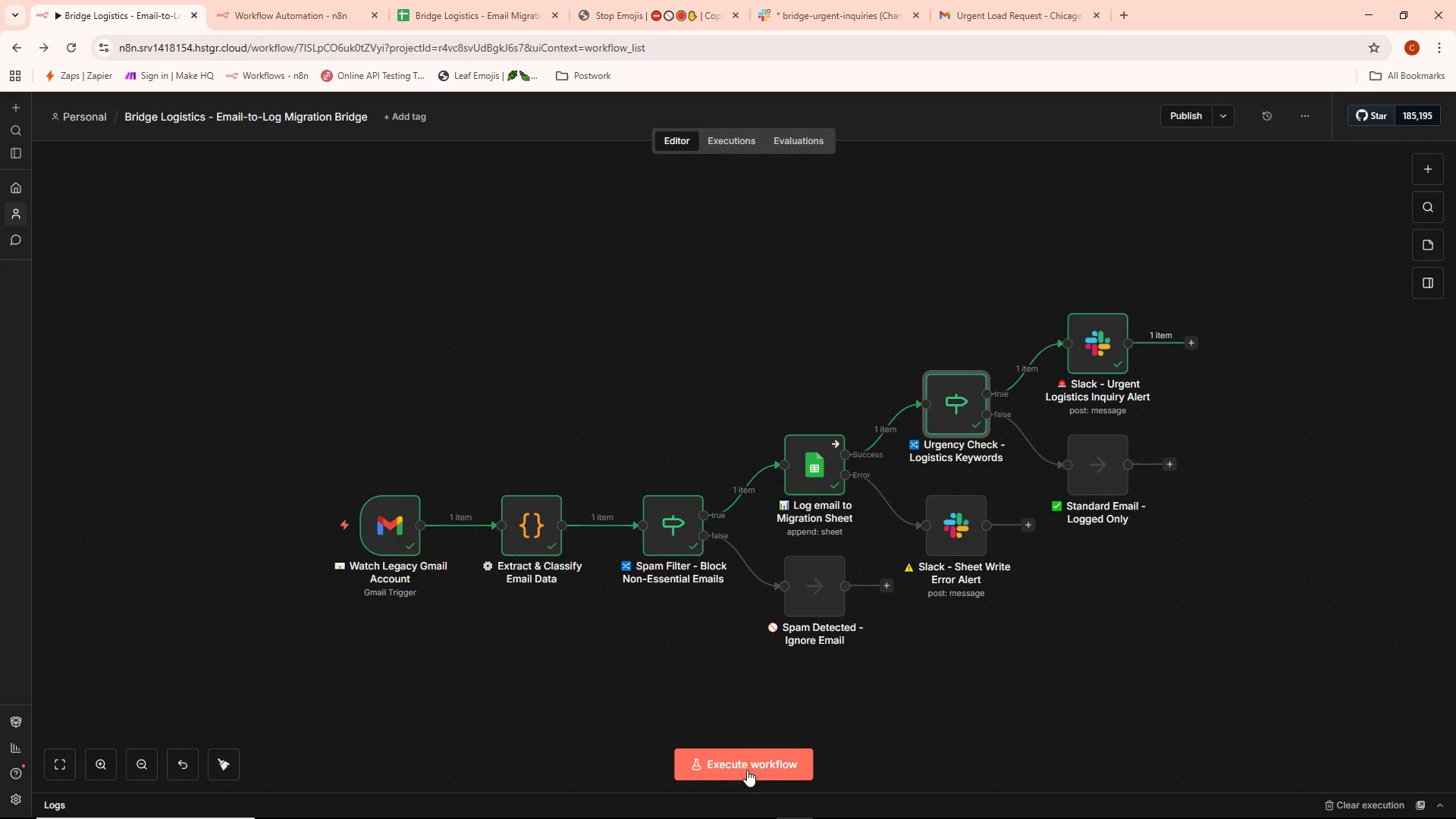 
left_click([737, 764])
 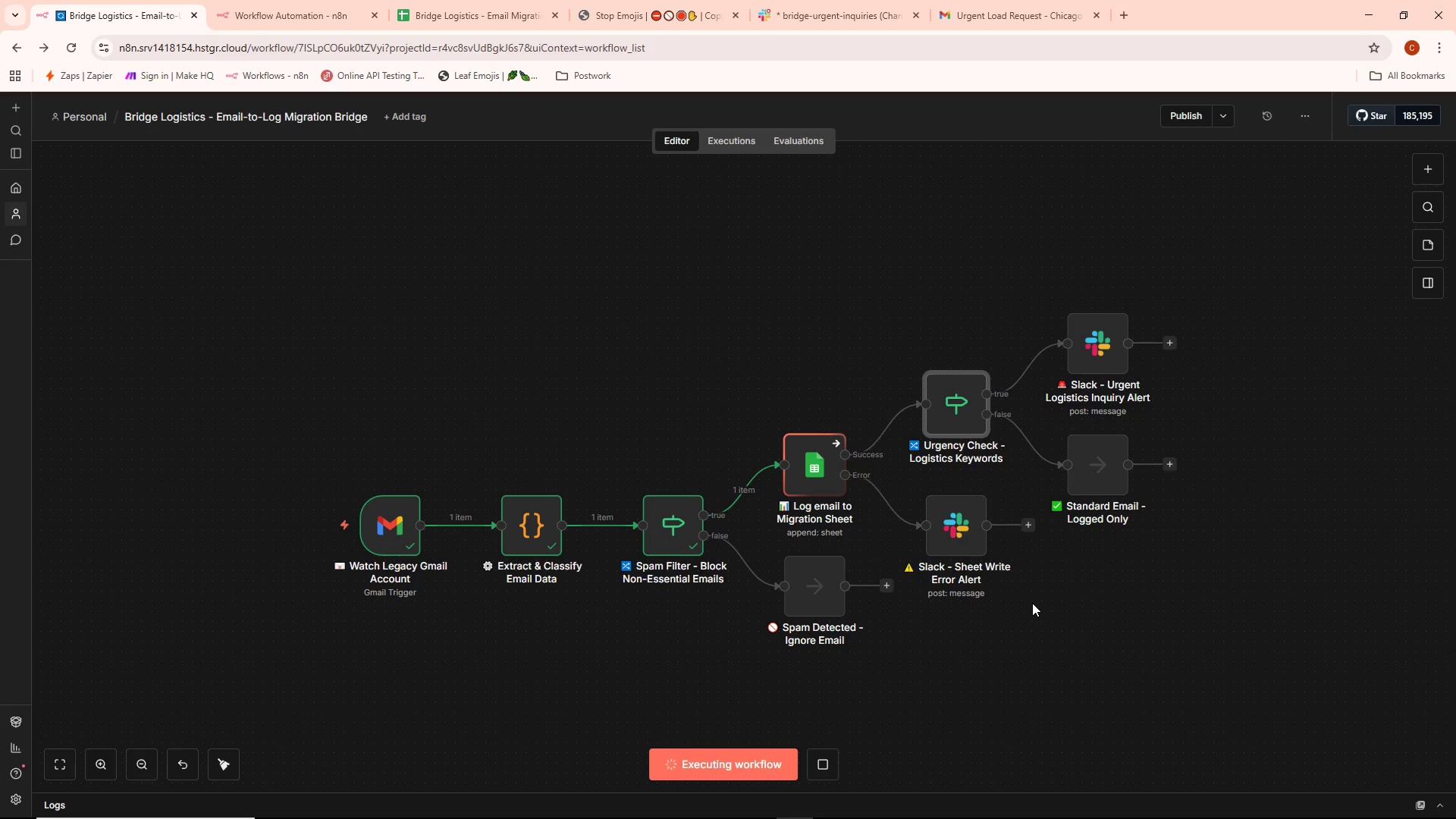 
wait(8.05)
 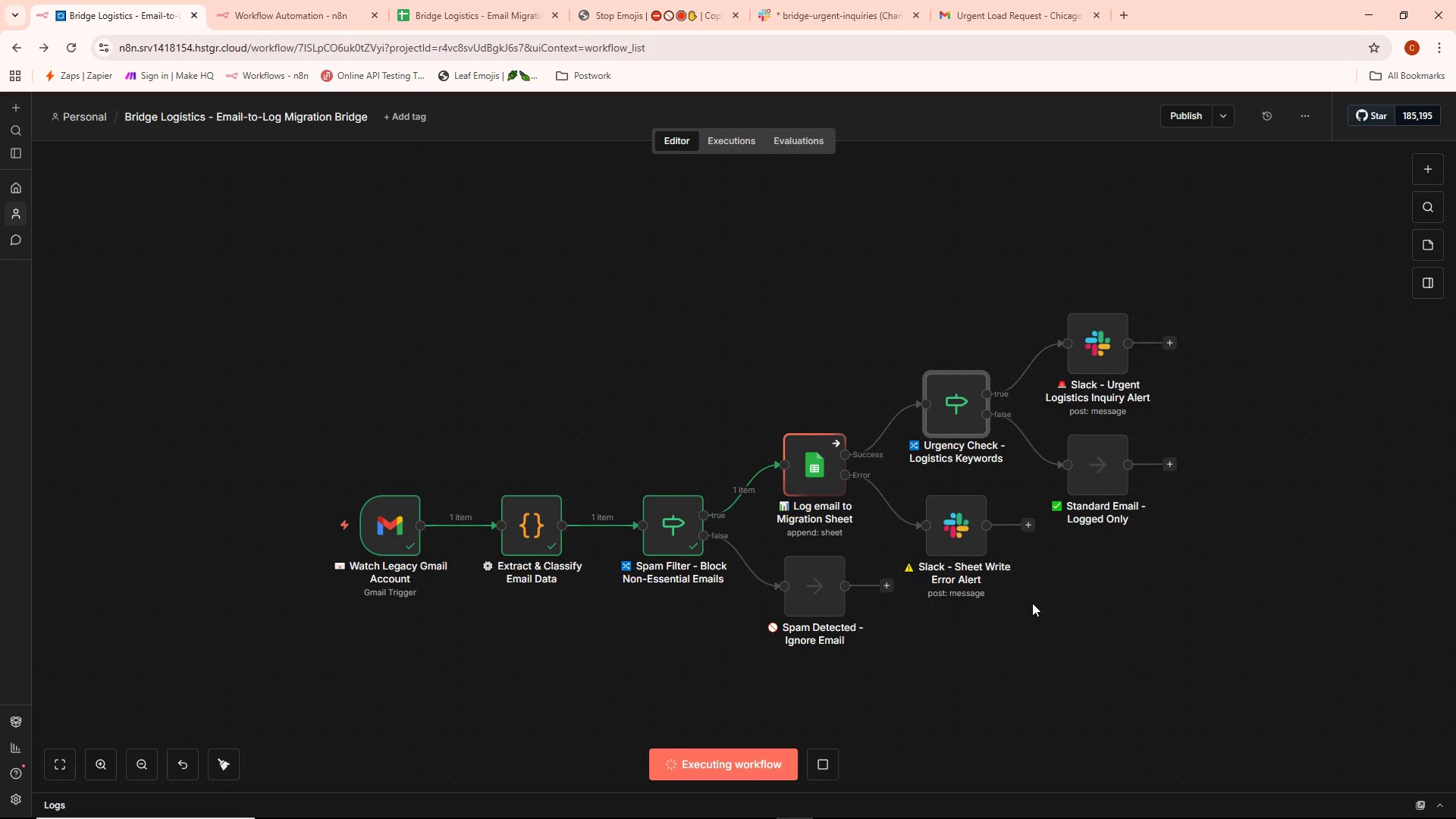 
left_click([50, 802])
 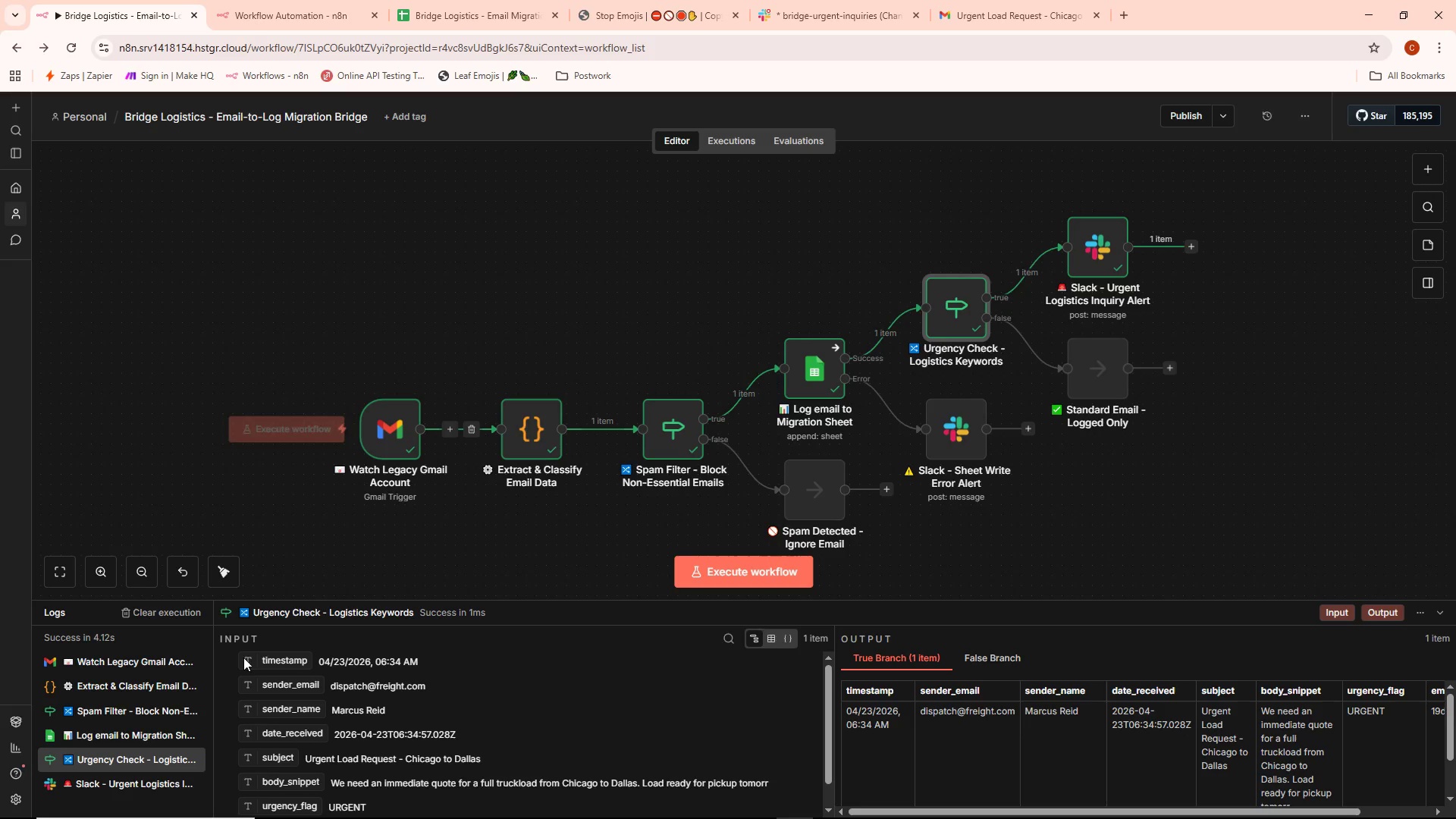 
wait(6.38)
 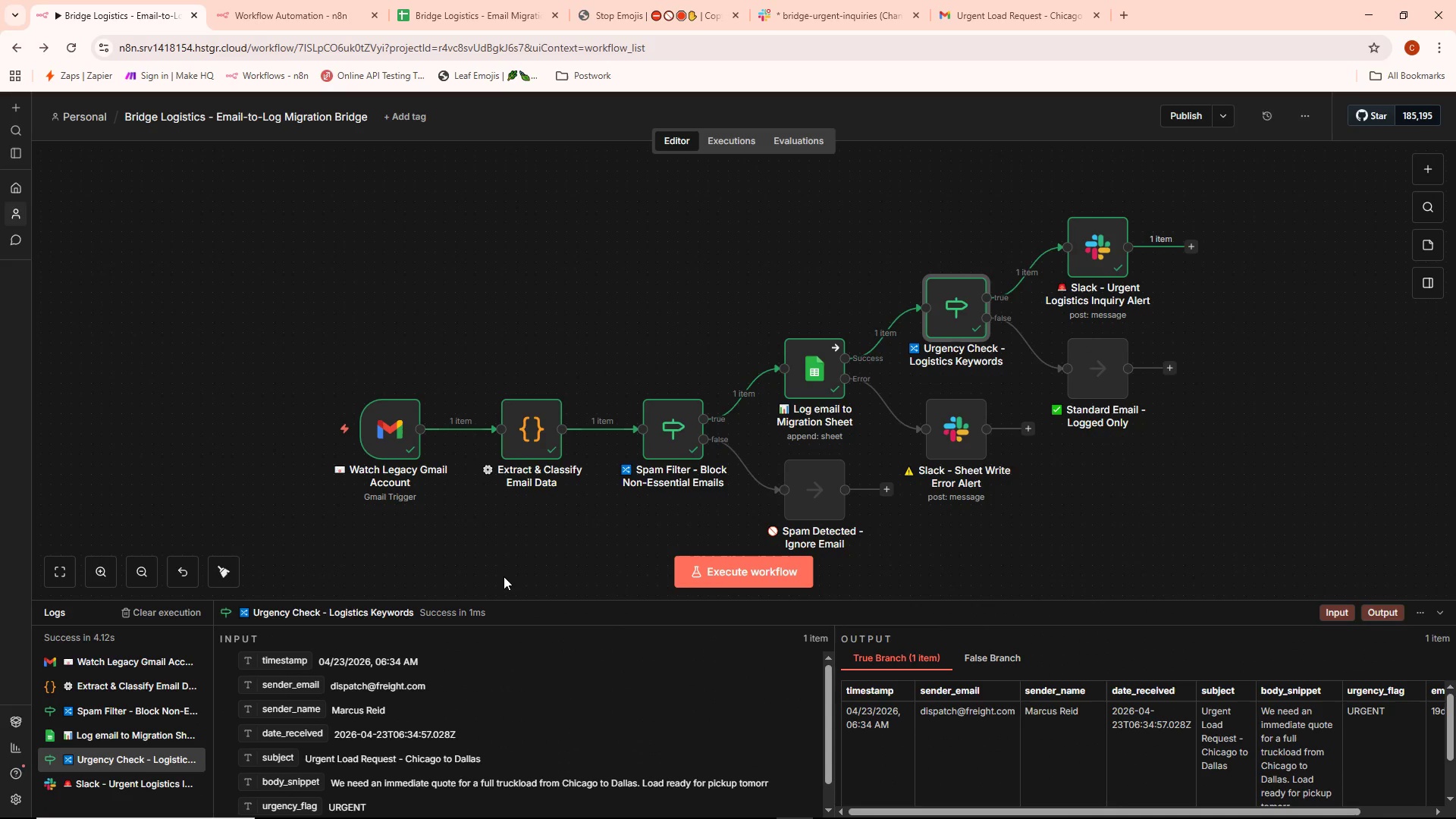 
left_click([112, 742])
 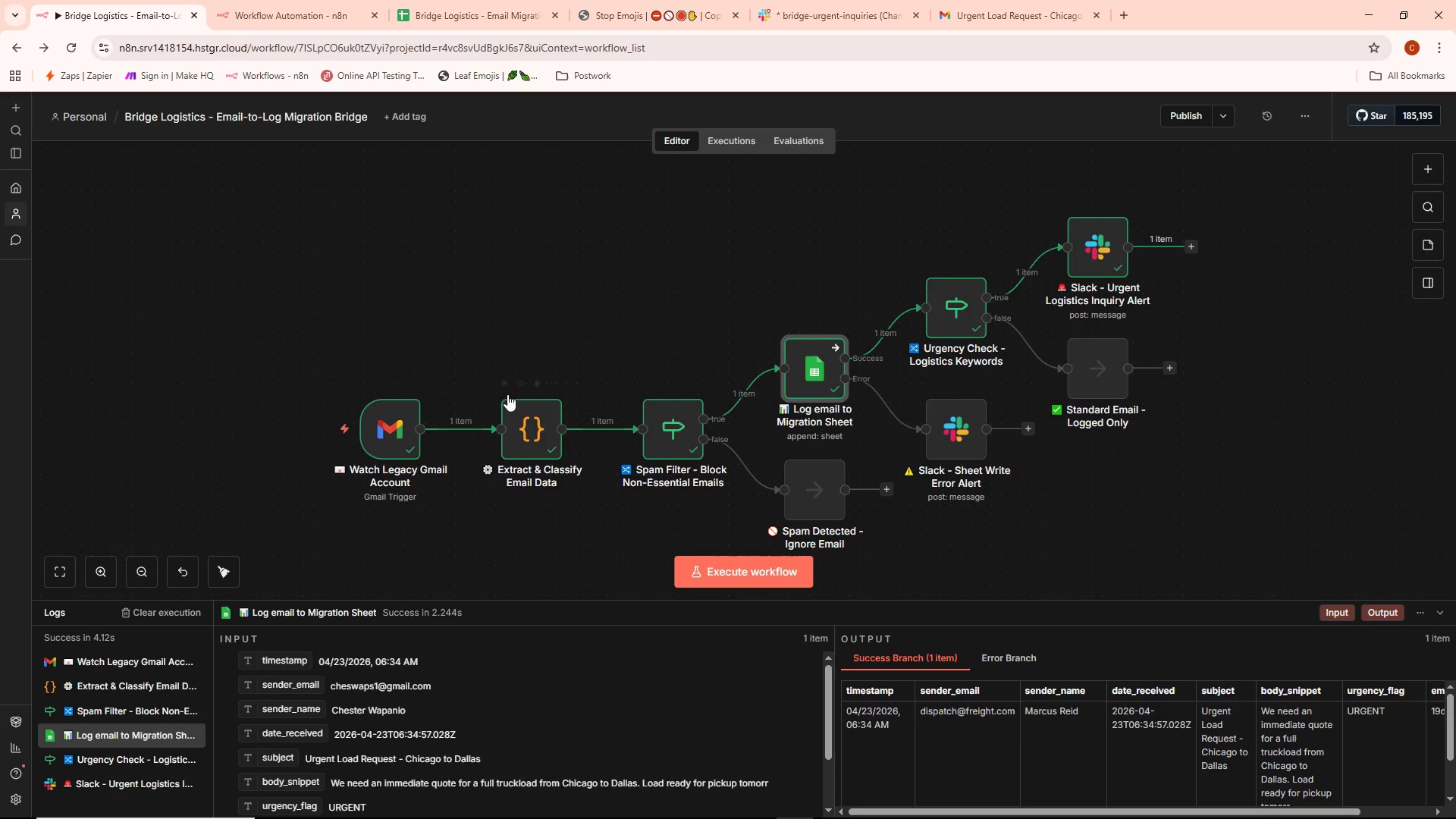 
wait(5.02)
 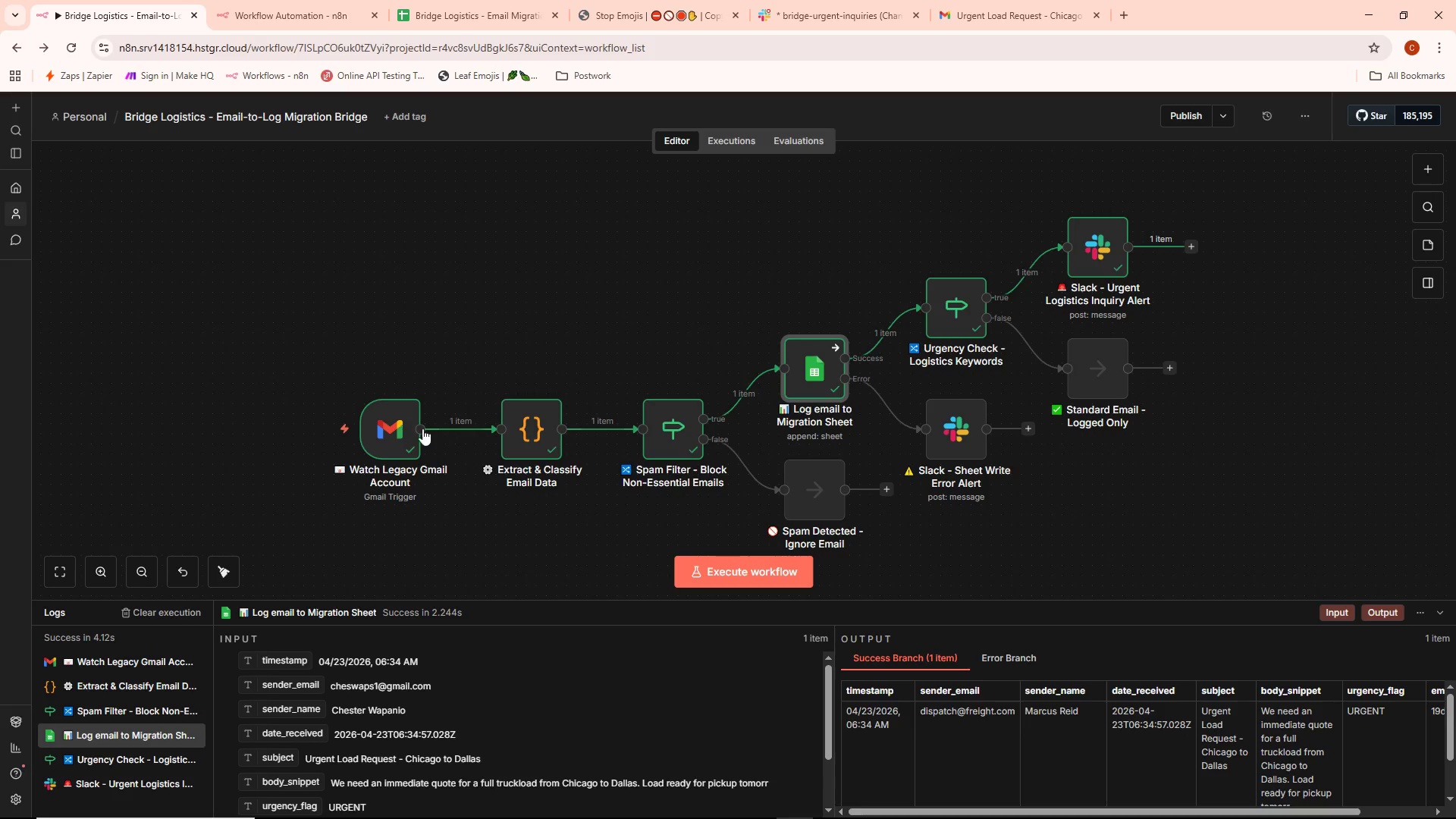 
left_click([125, 752])
 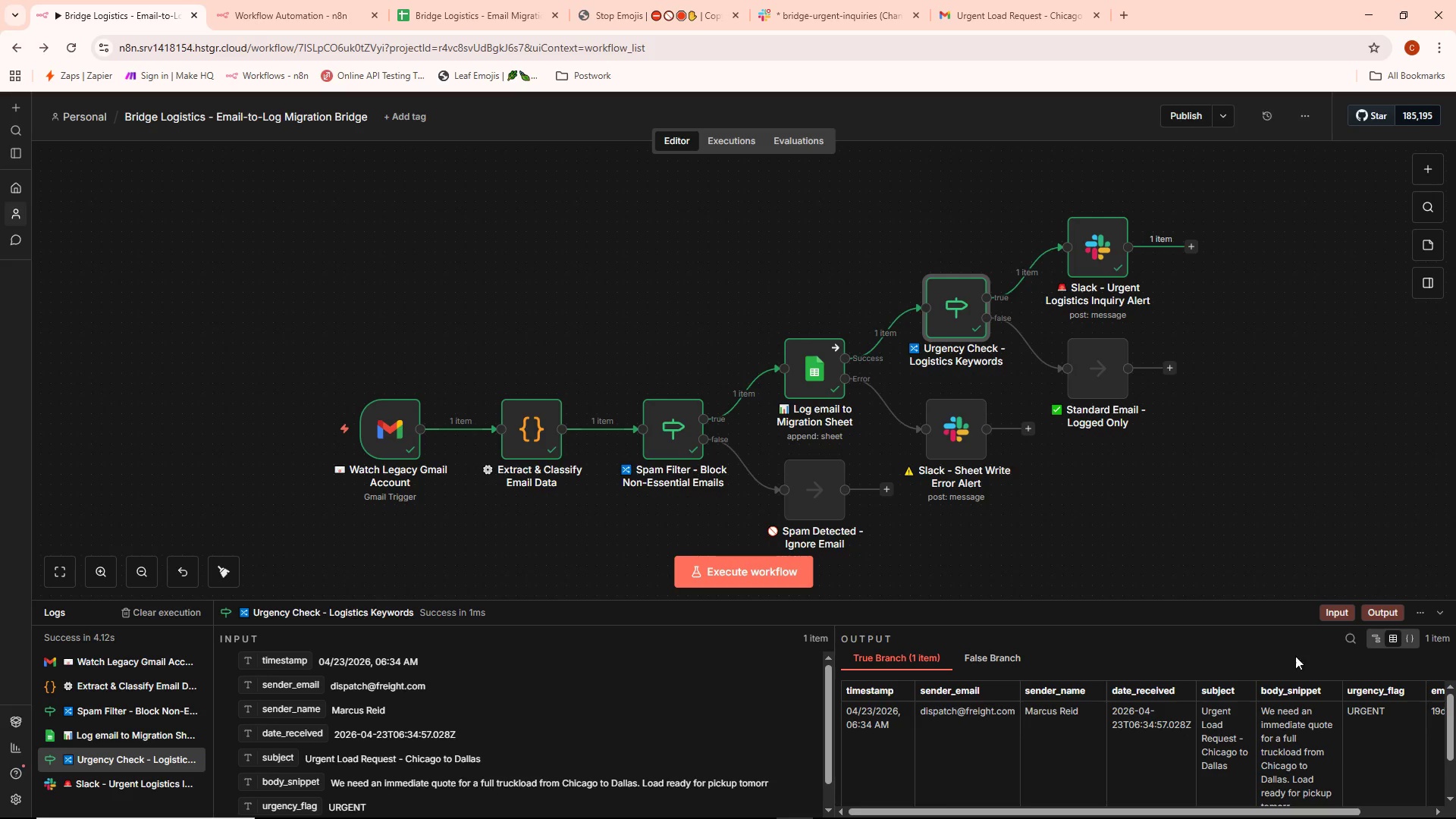 
left_click([1367, 641])
 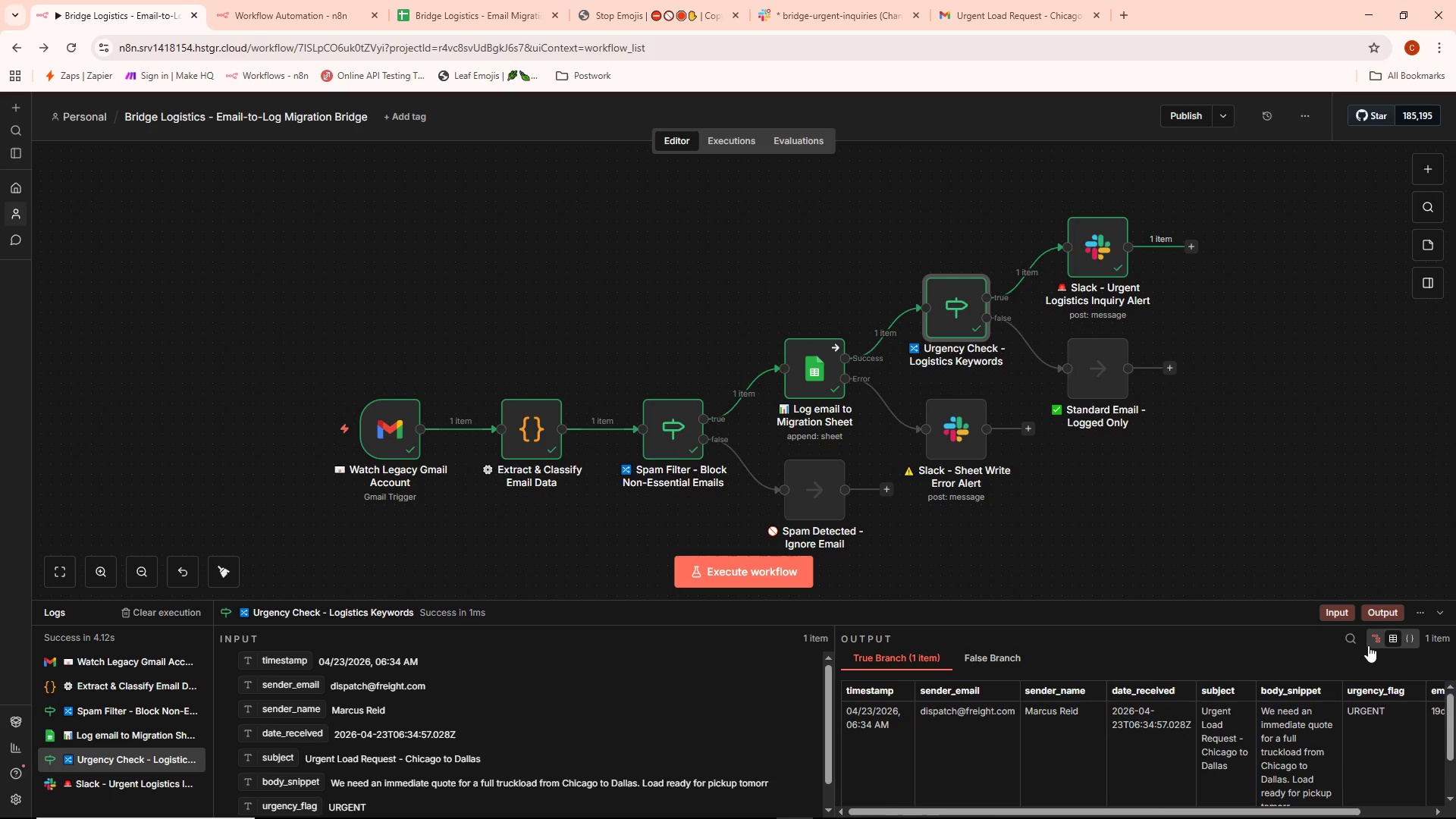 
left_click([1380, 640])
 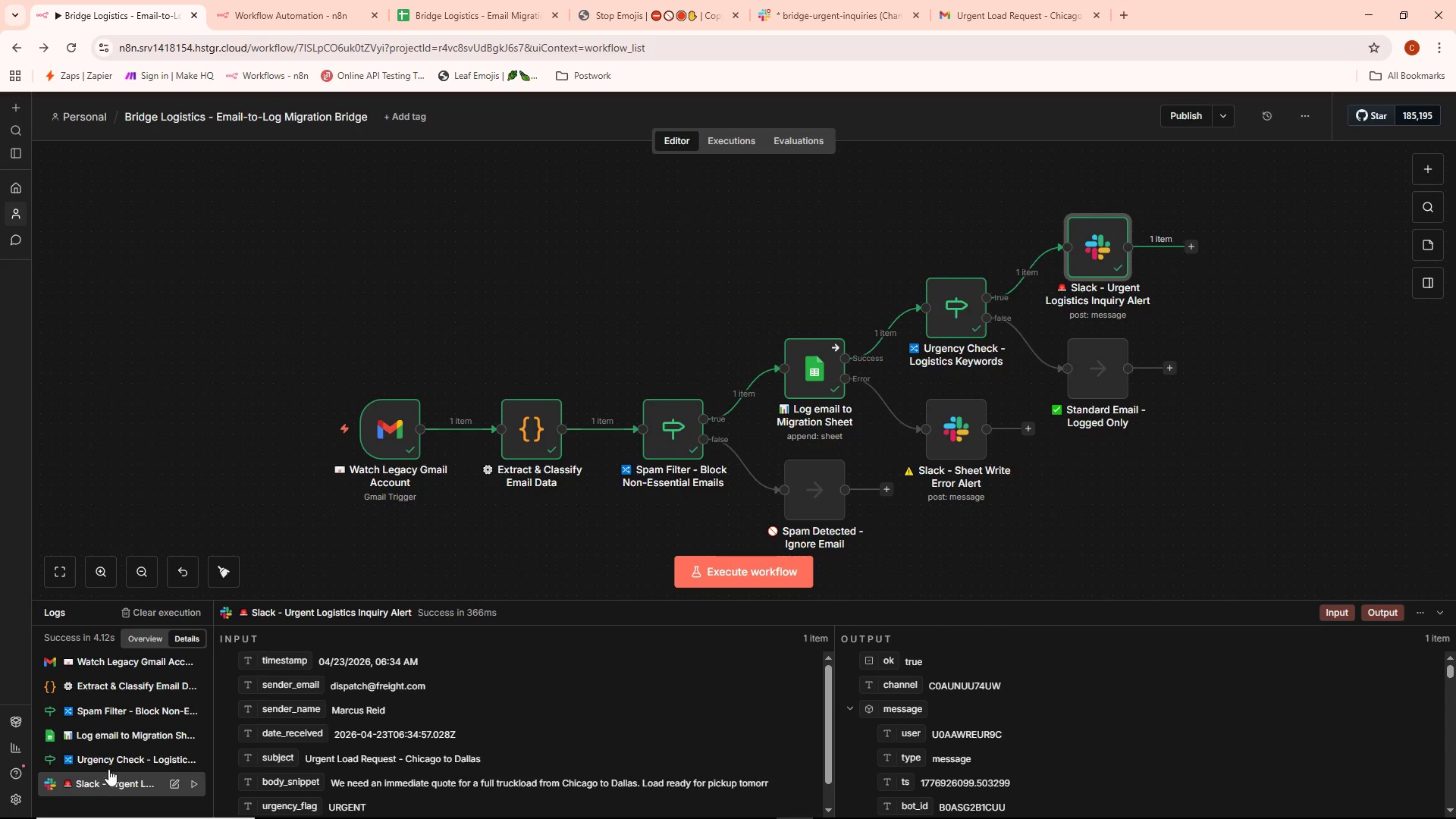 
wait(15.53)
 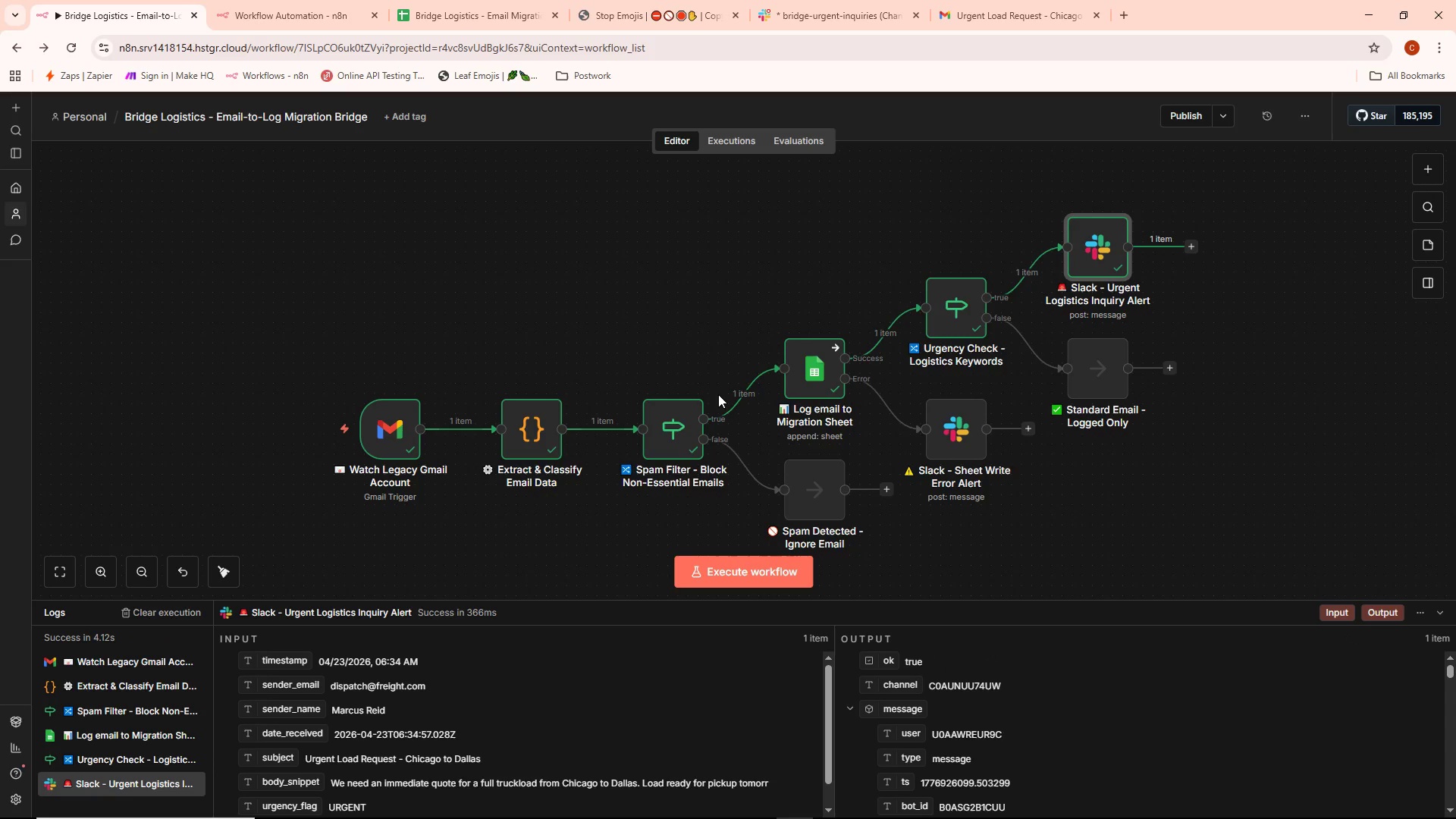 
key(Meta+Shift+S)
 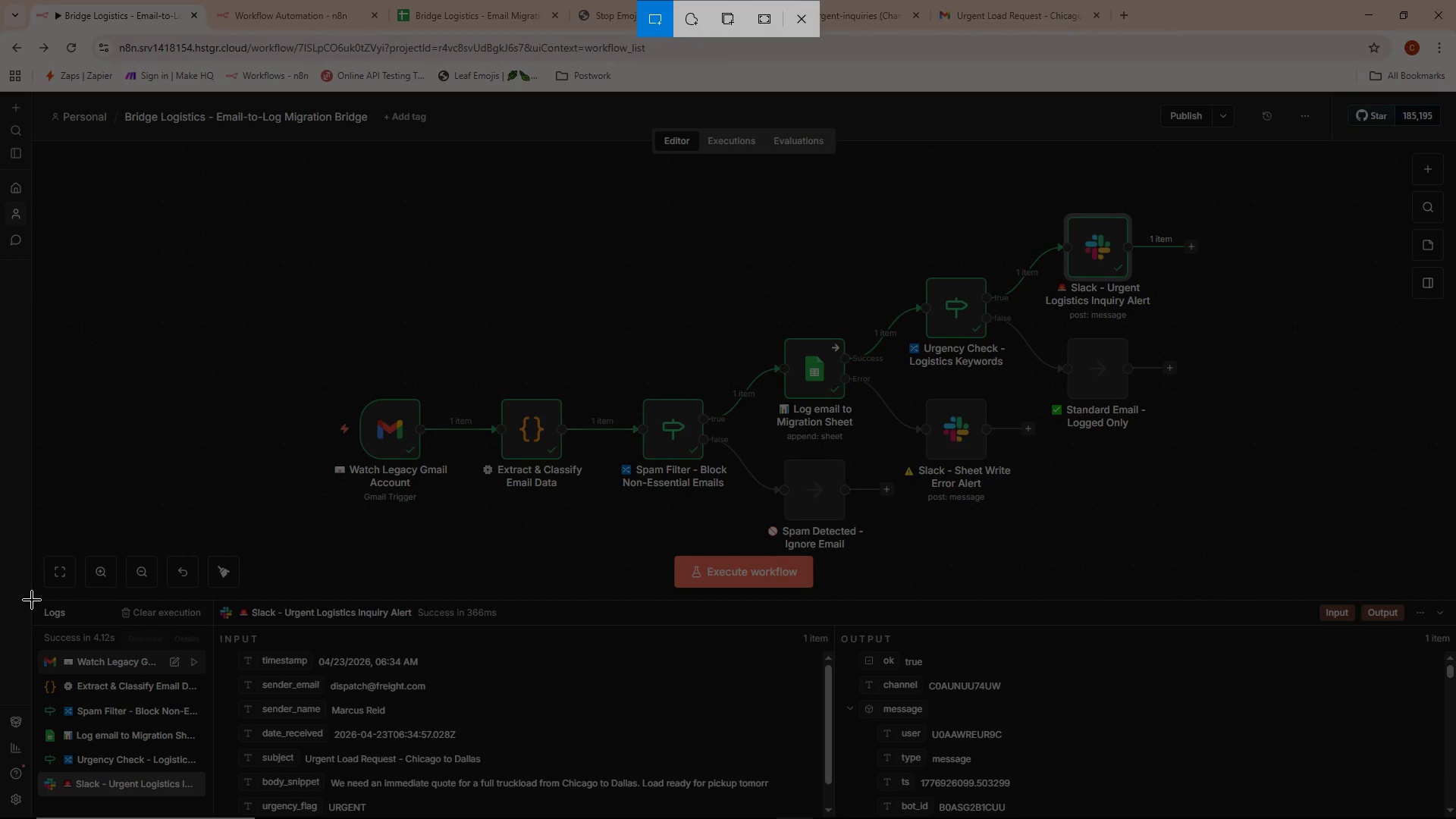 
left_click_drag(start_coordinate=[33, 600], to_coordinate=[840, 817])
 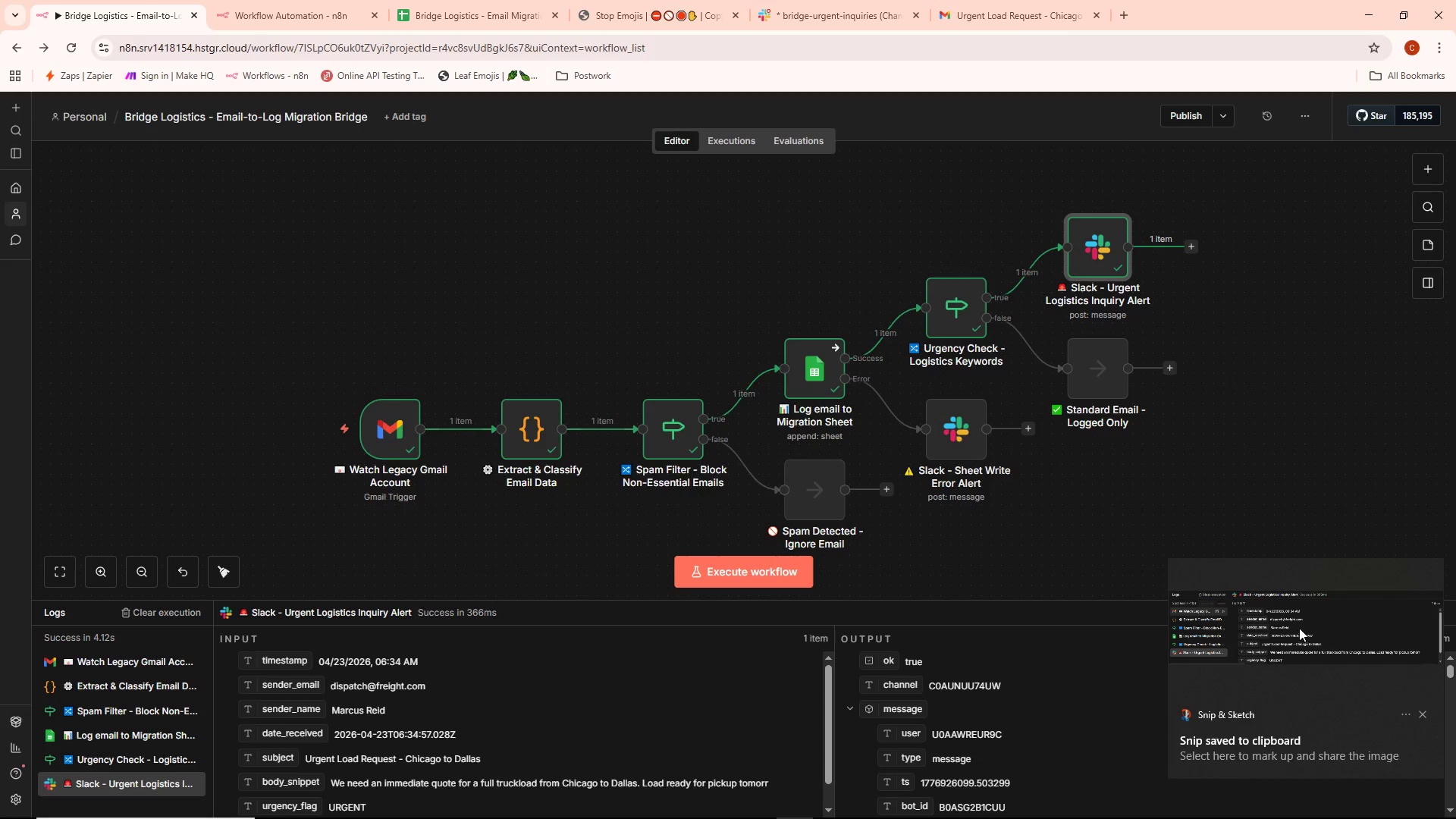 
left_click([1310, 621])
 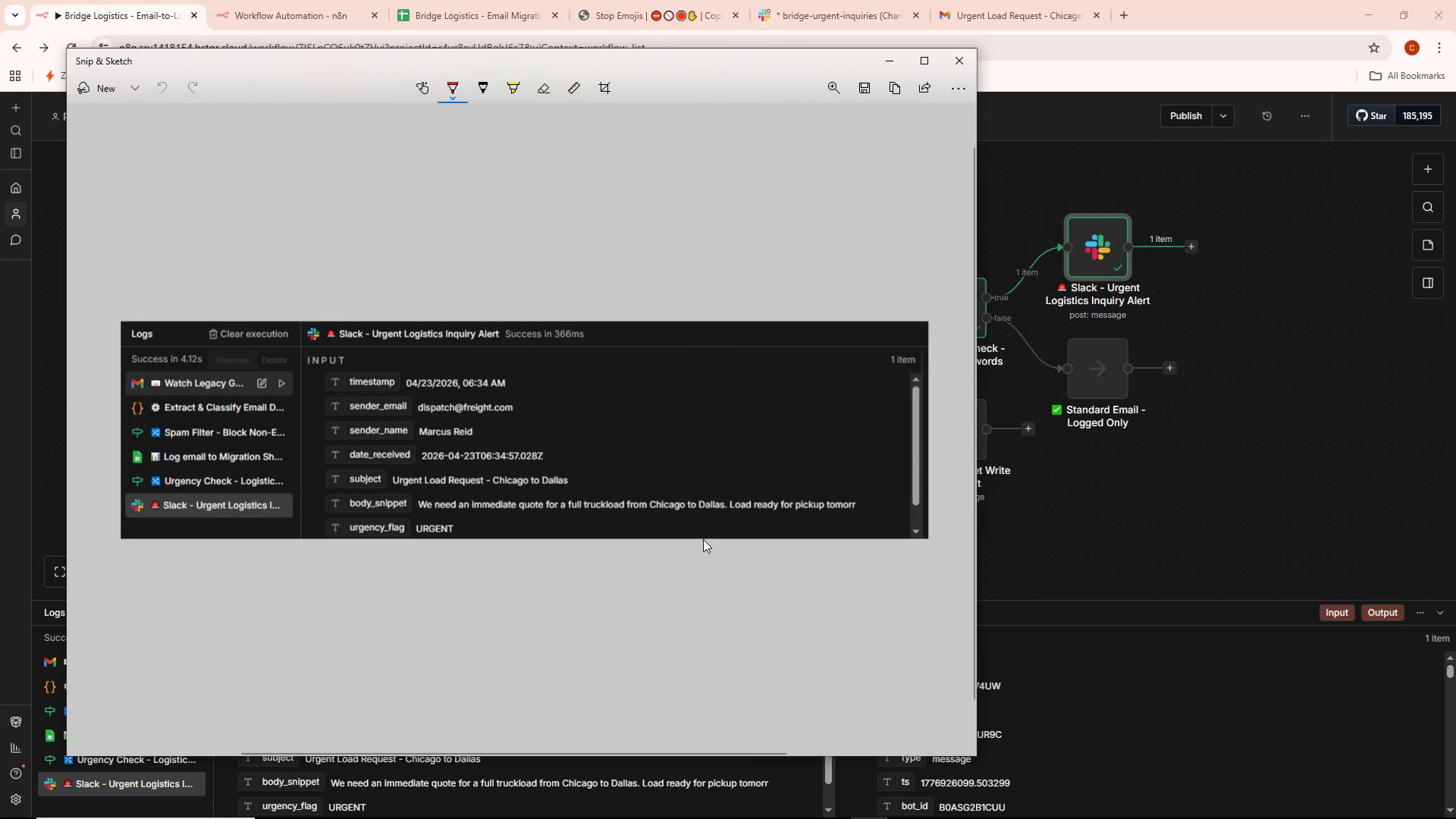 
key(Control+ControlLeft)
 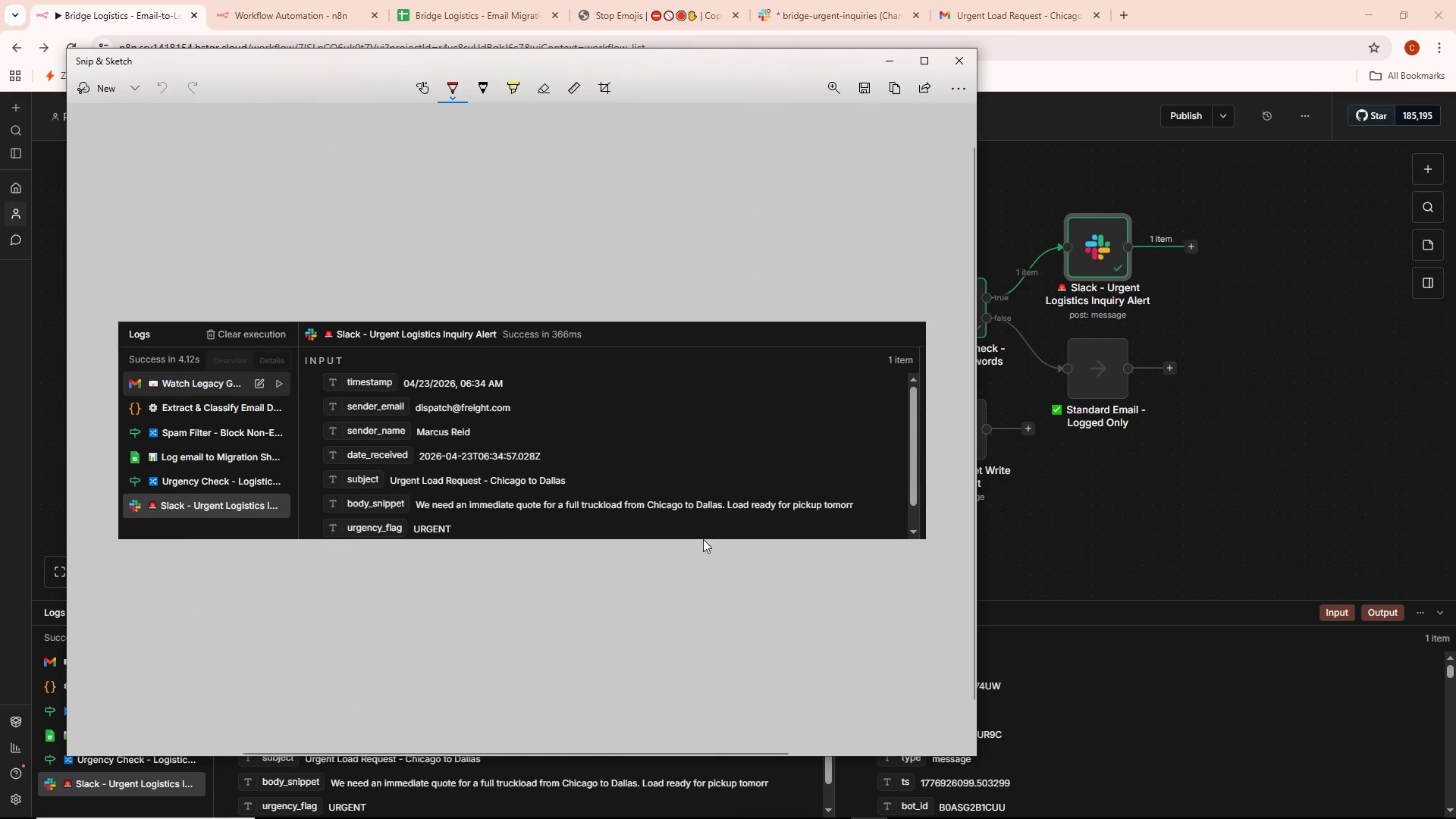 
key(Control+S)
 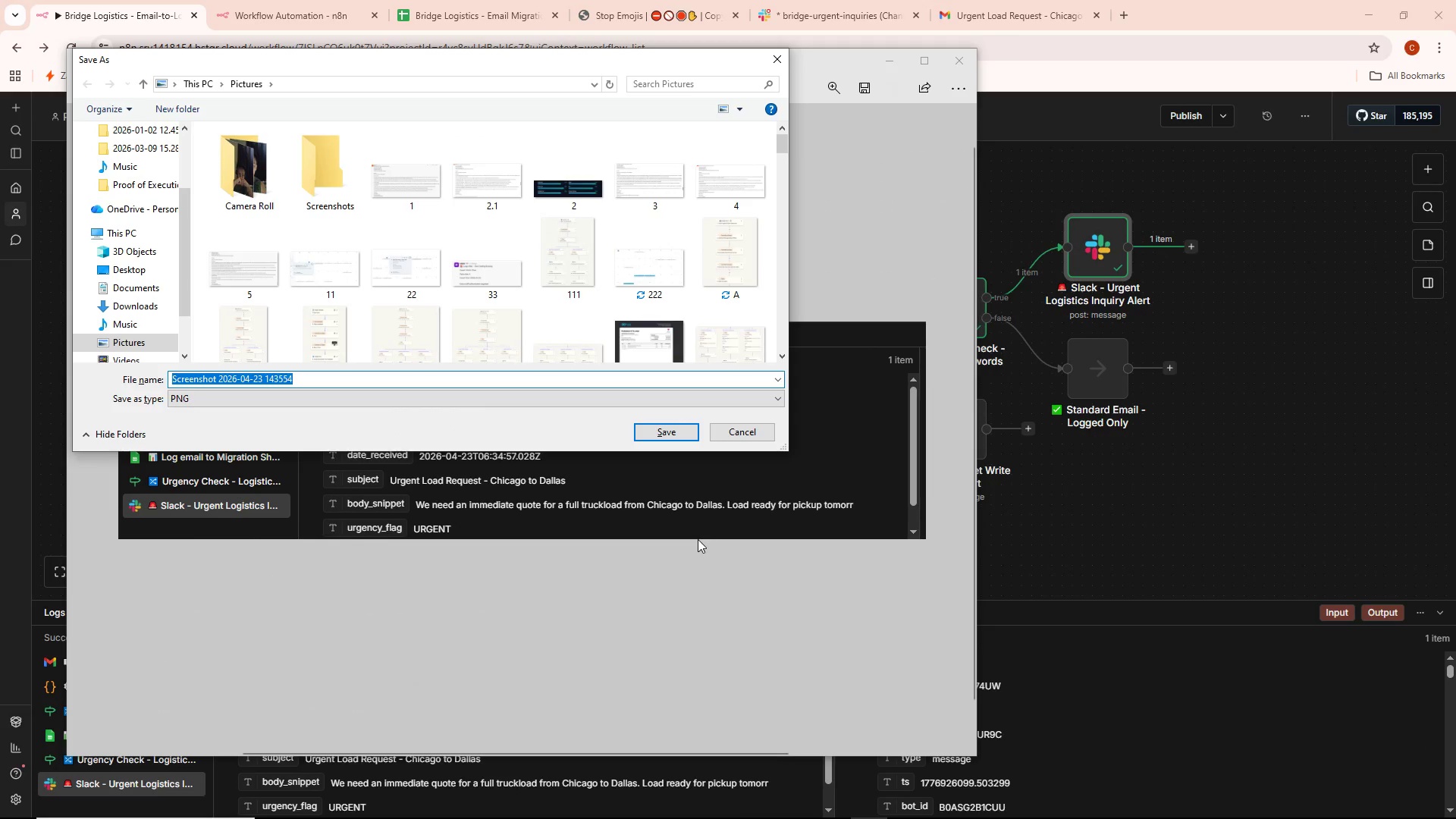 
key(Alt+AltLeft)
 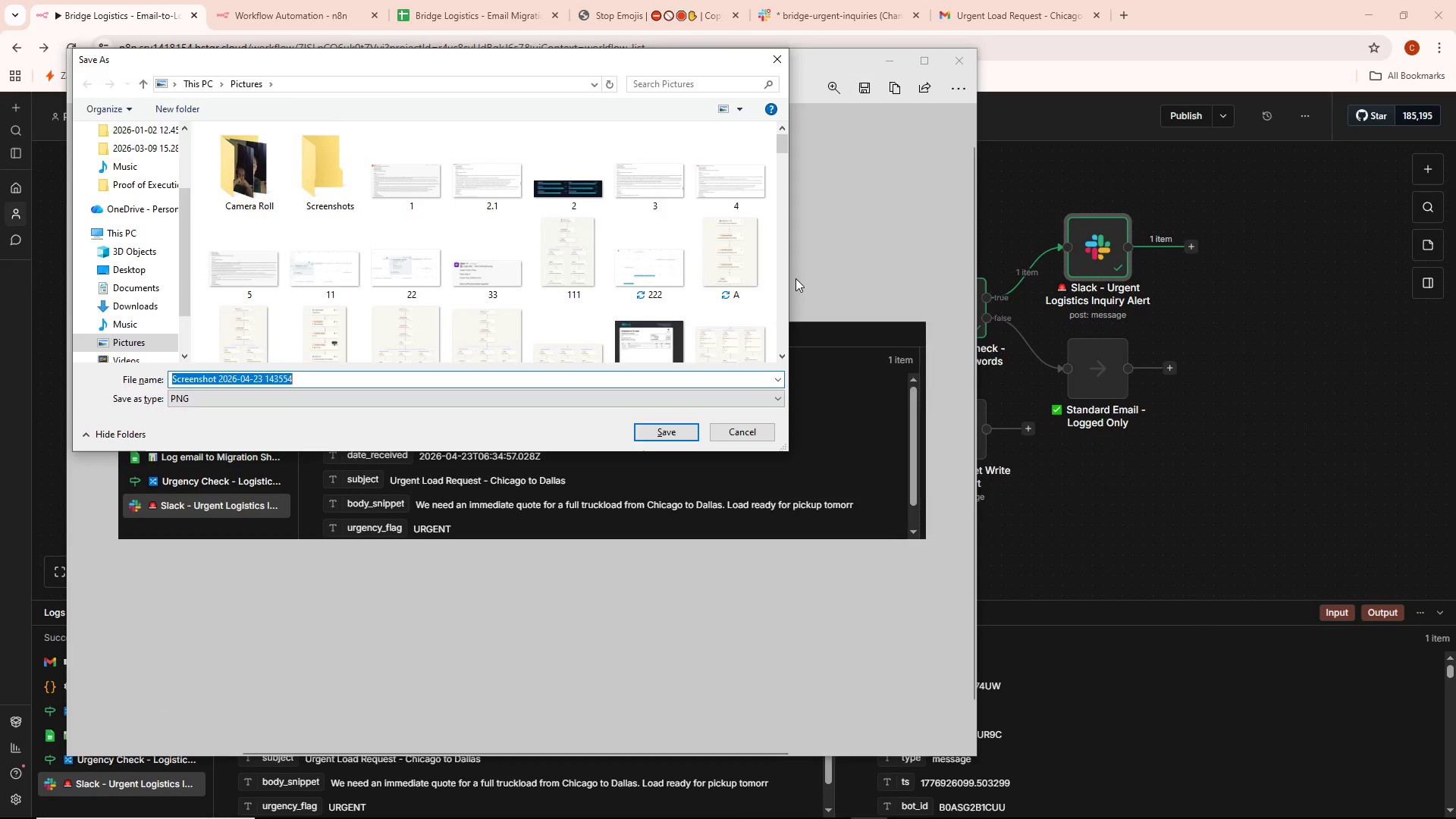 
key(Alt+Tab)
 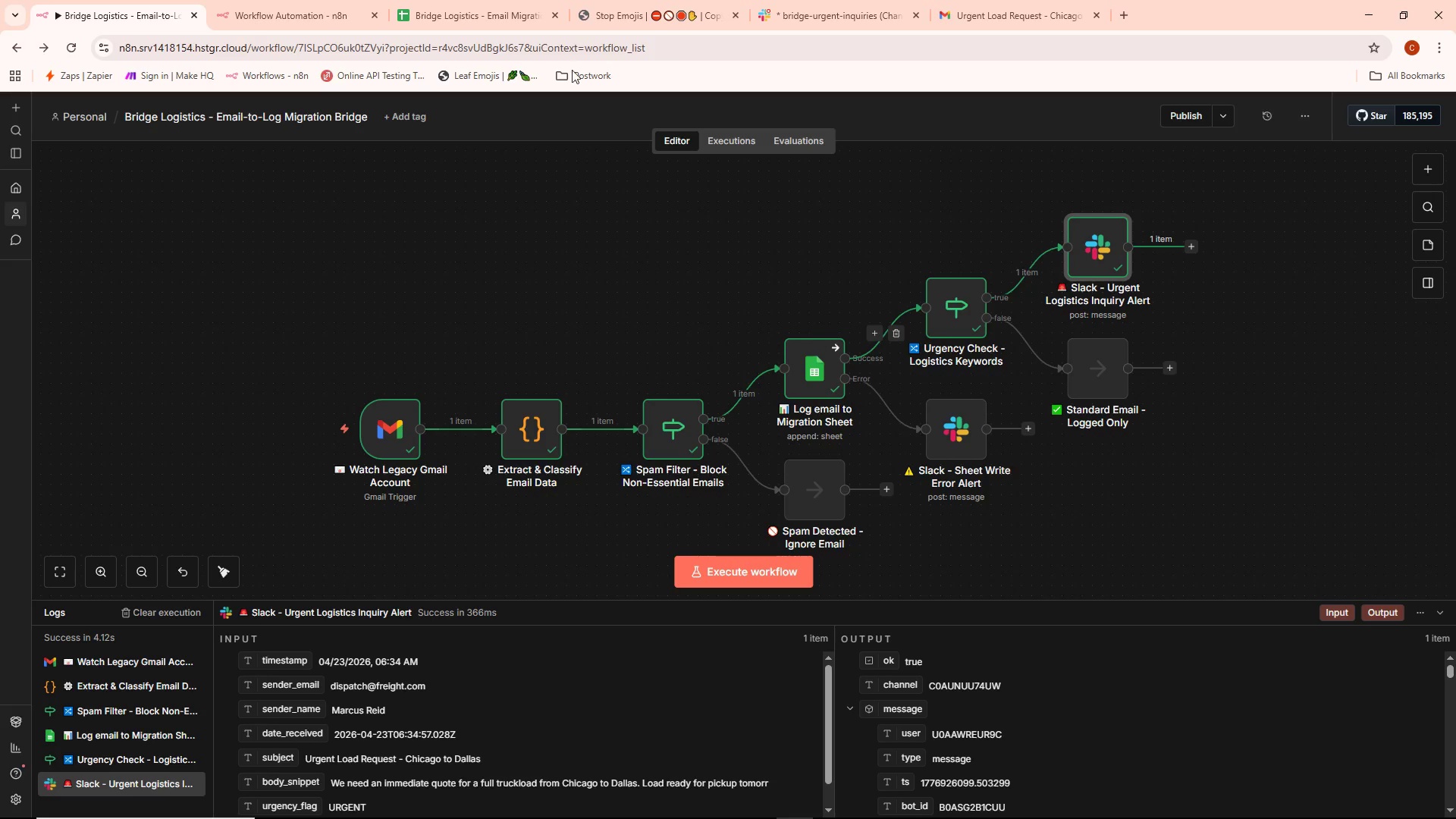 
key(Alt+Tab)
 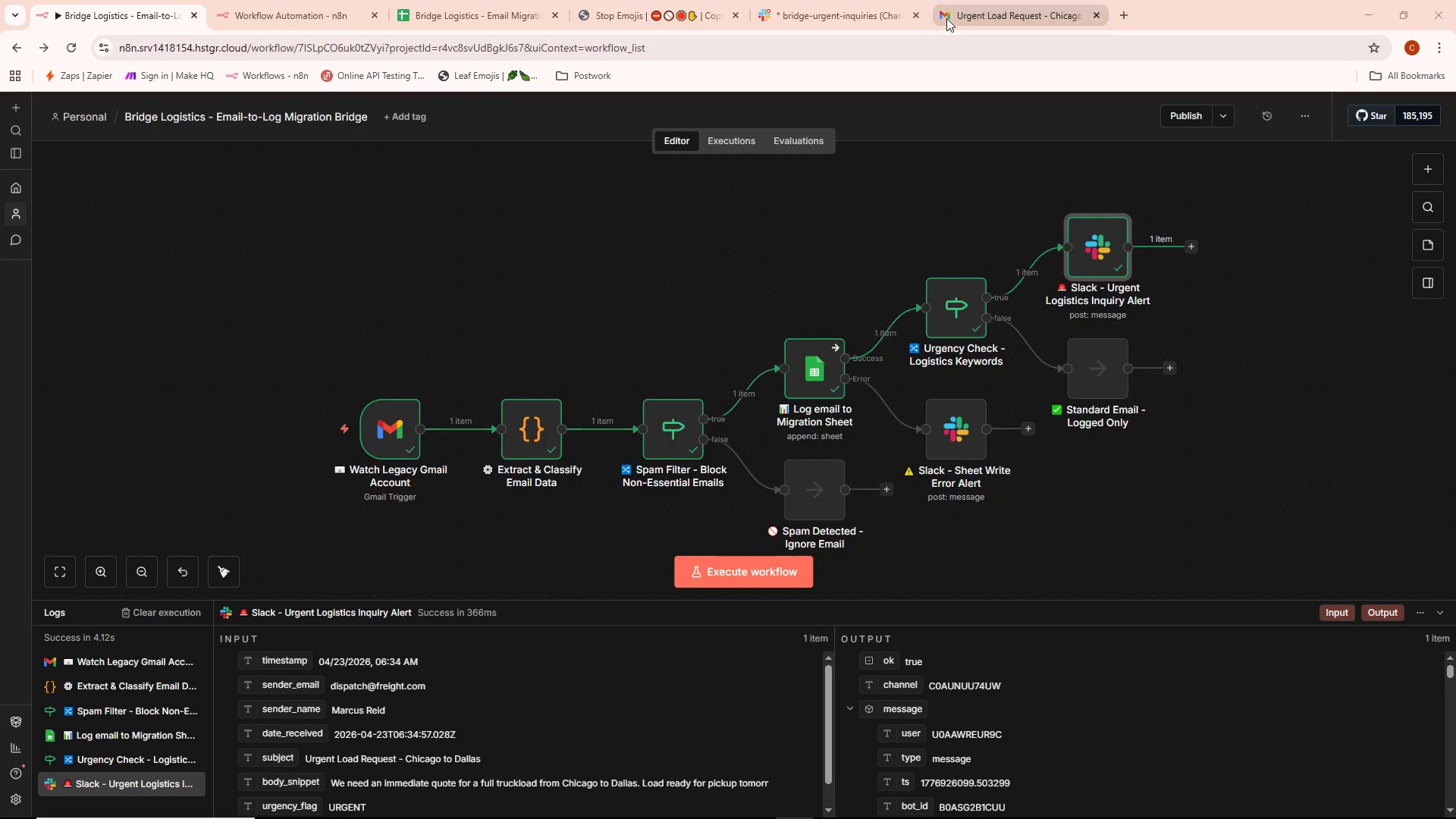 
key(Alt+Tab)